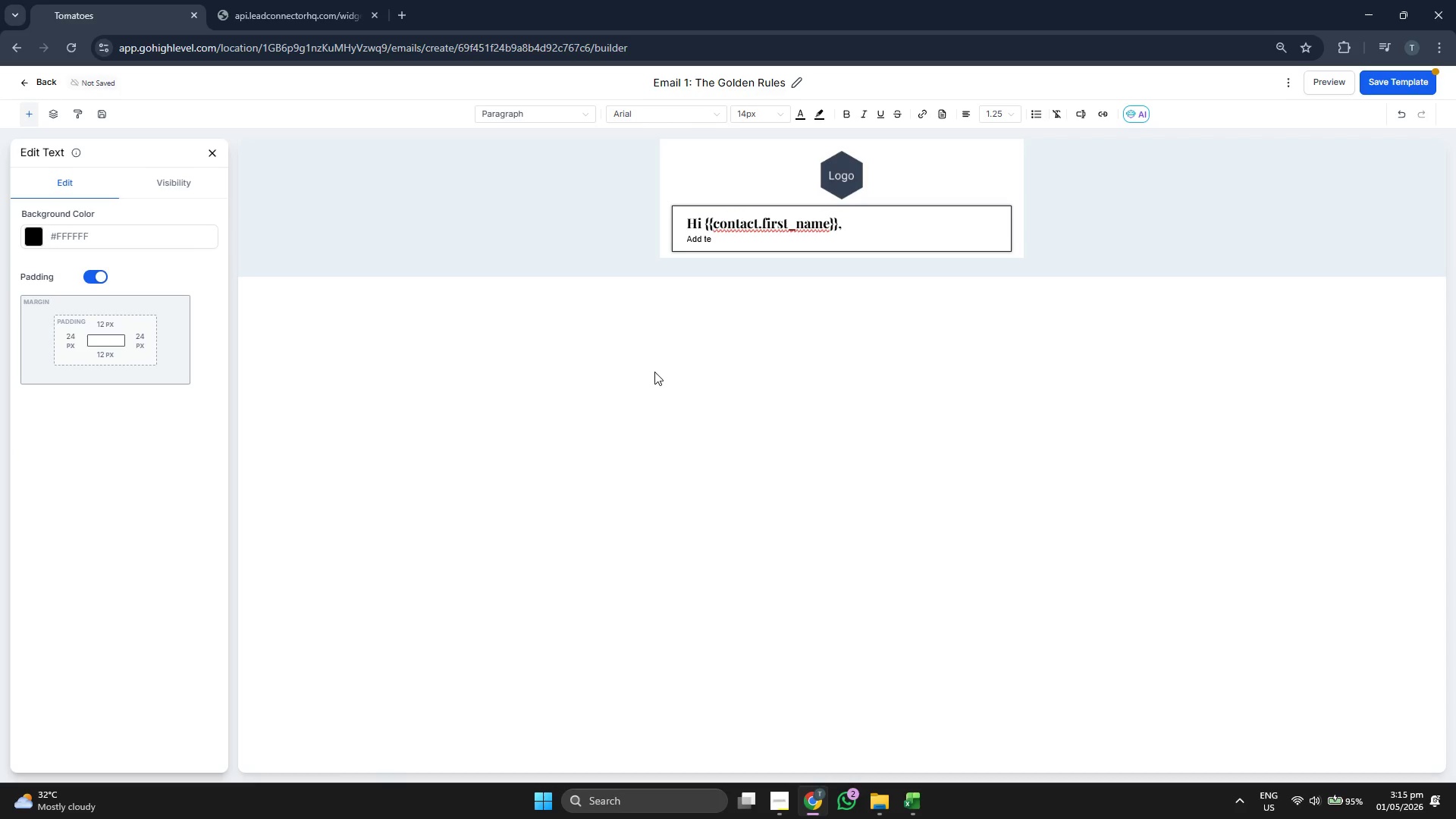 
key(Backspace)
 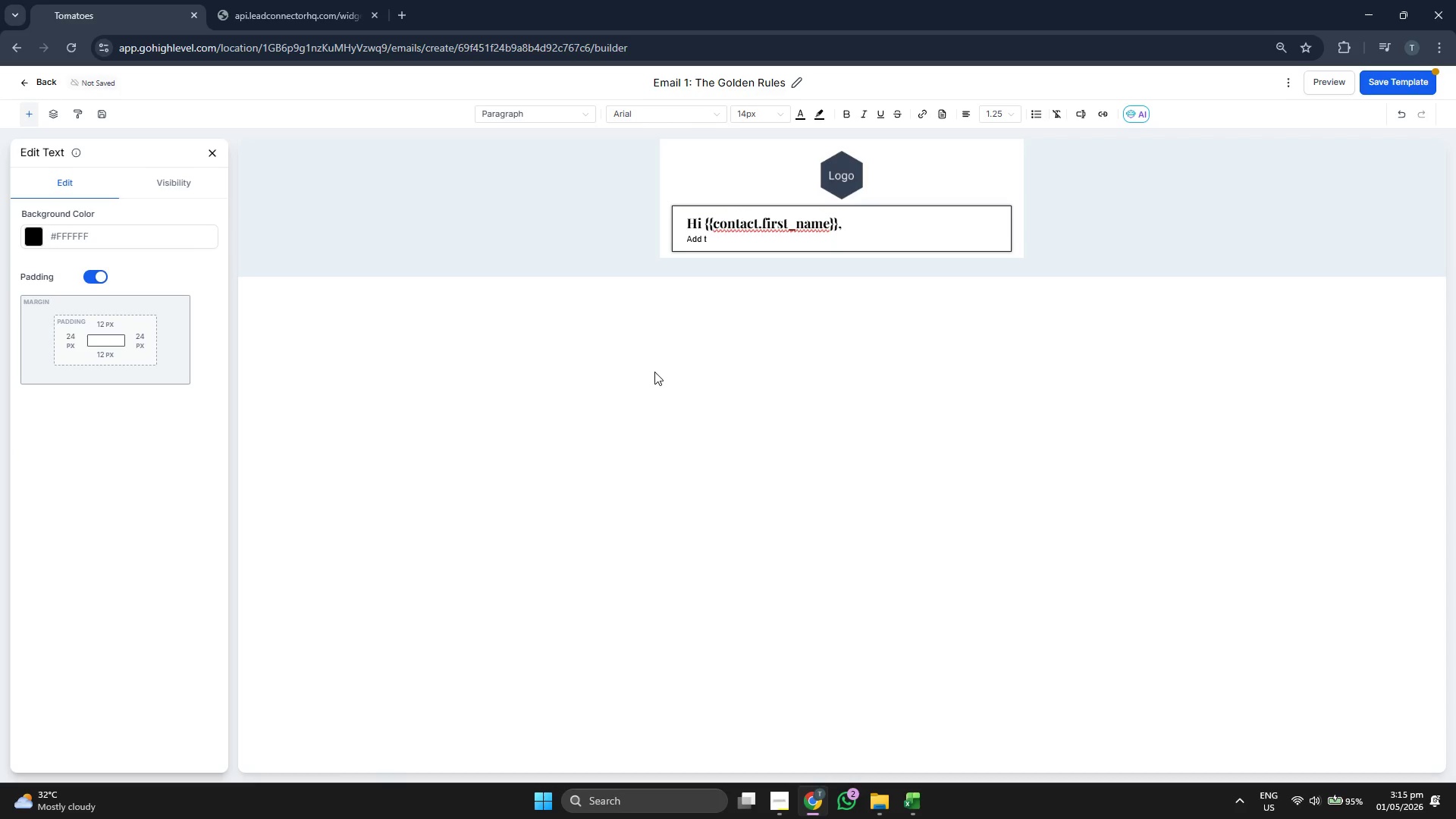 
key(Backspace)
 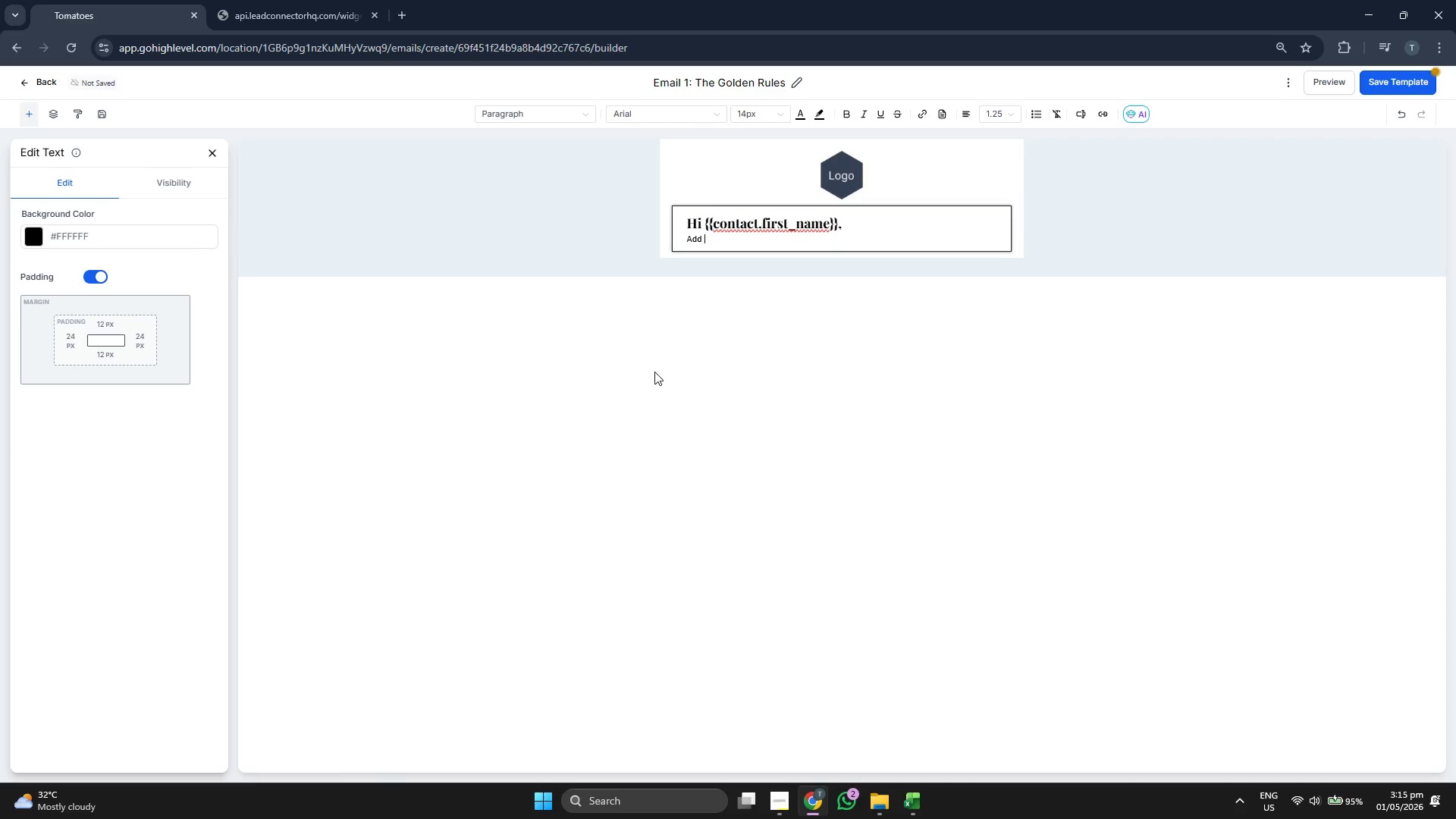 
key(Backspace)
 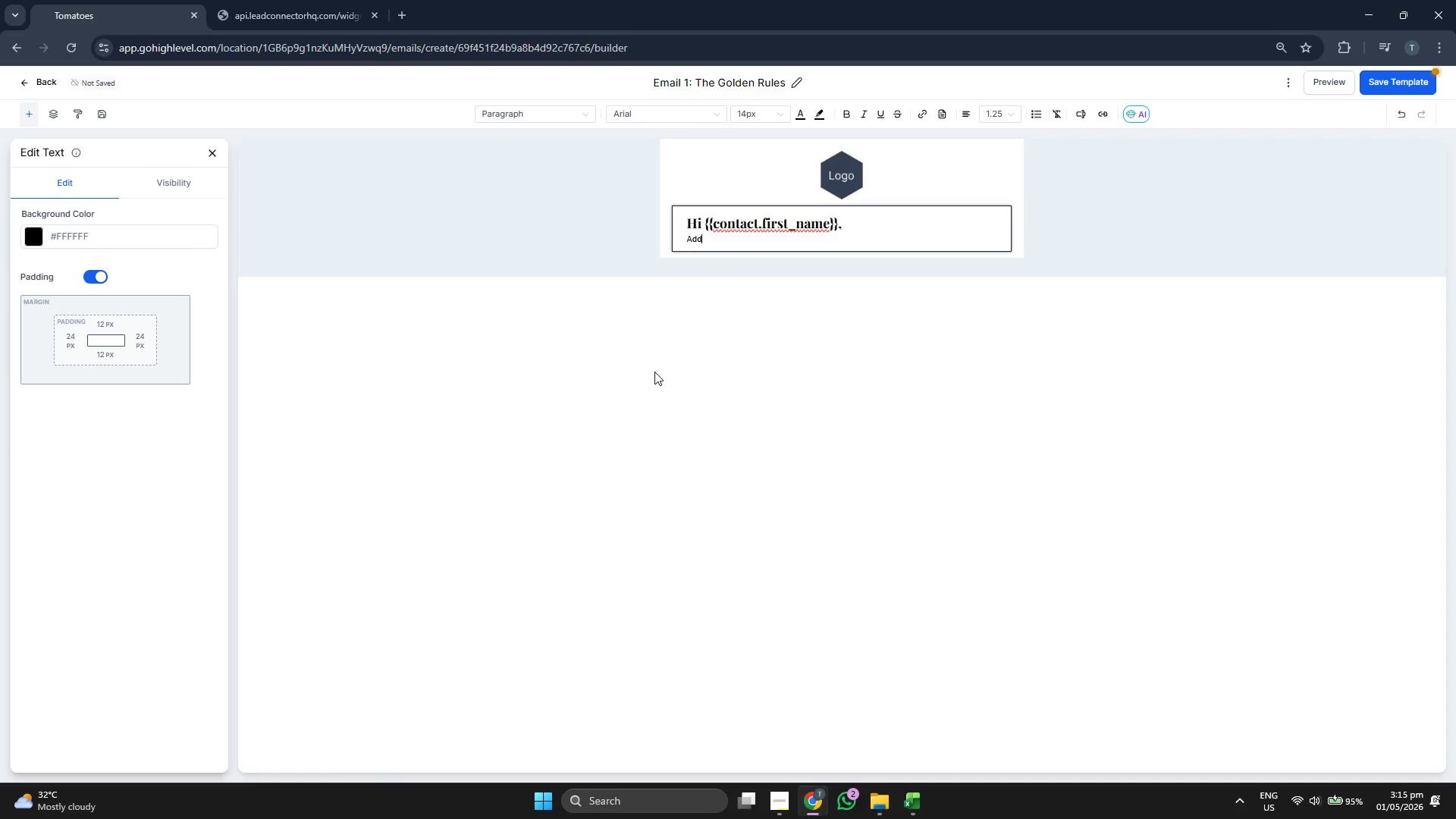 
key(Backspace)
 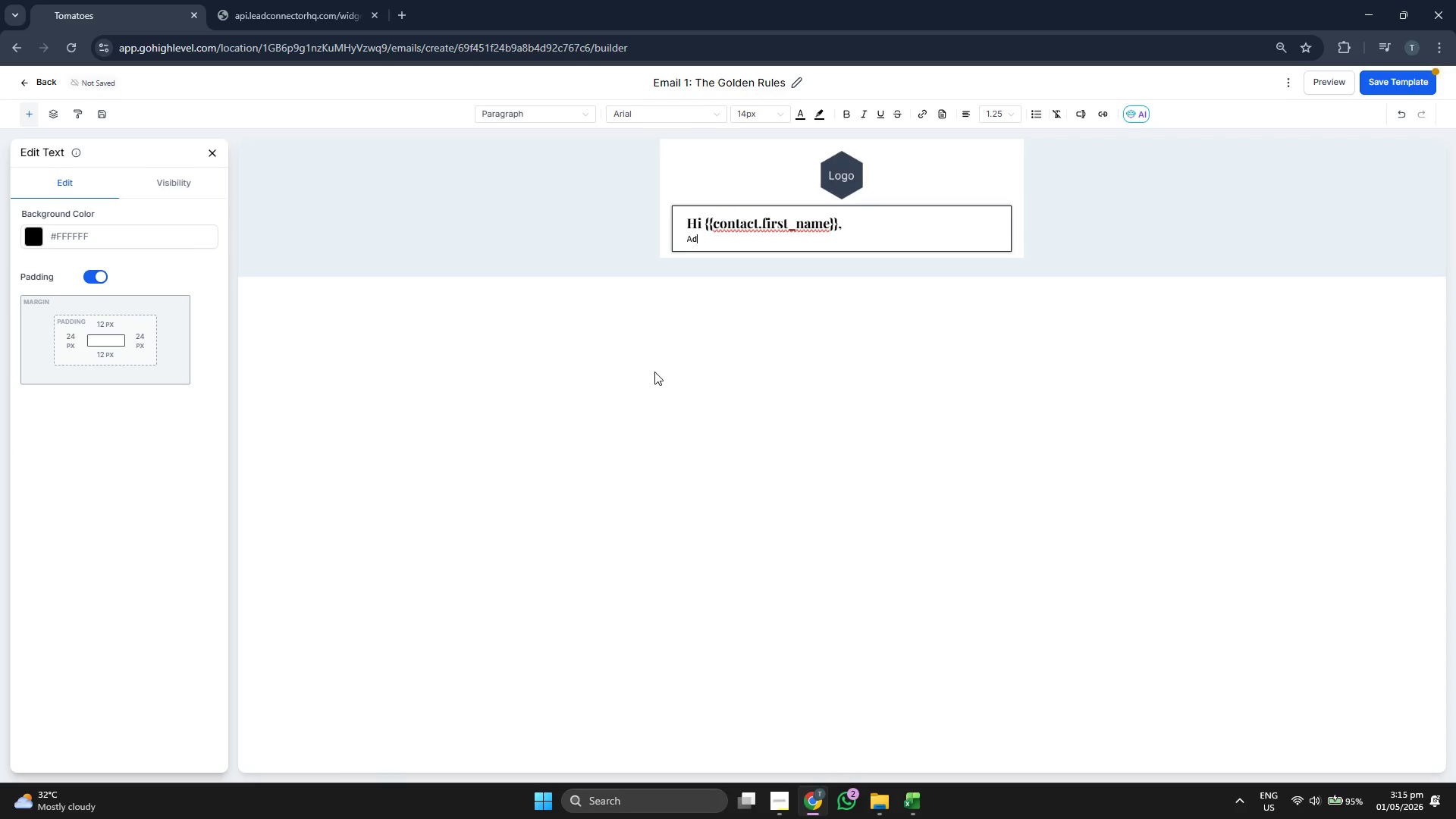 
key(Backspace)
 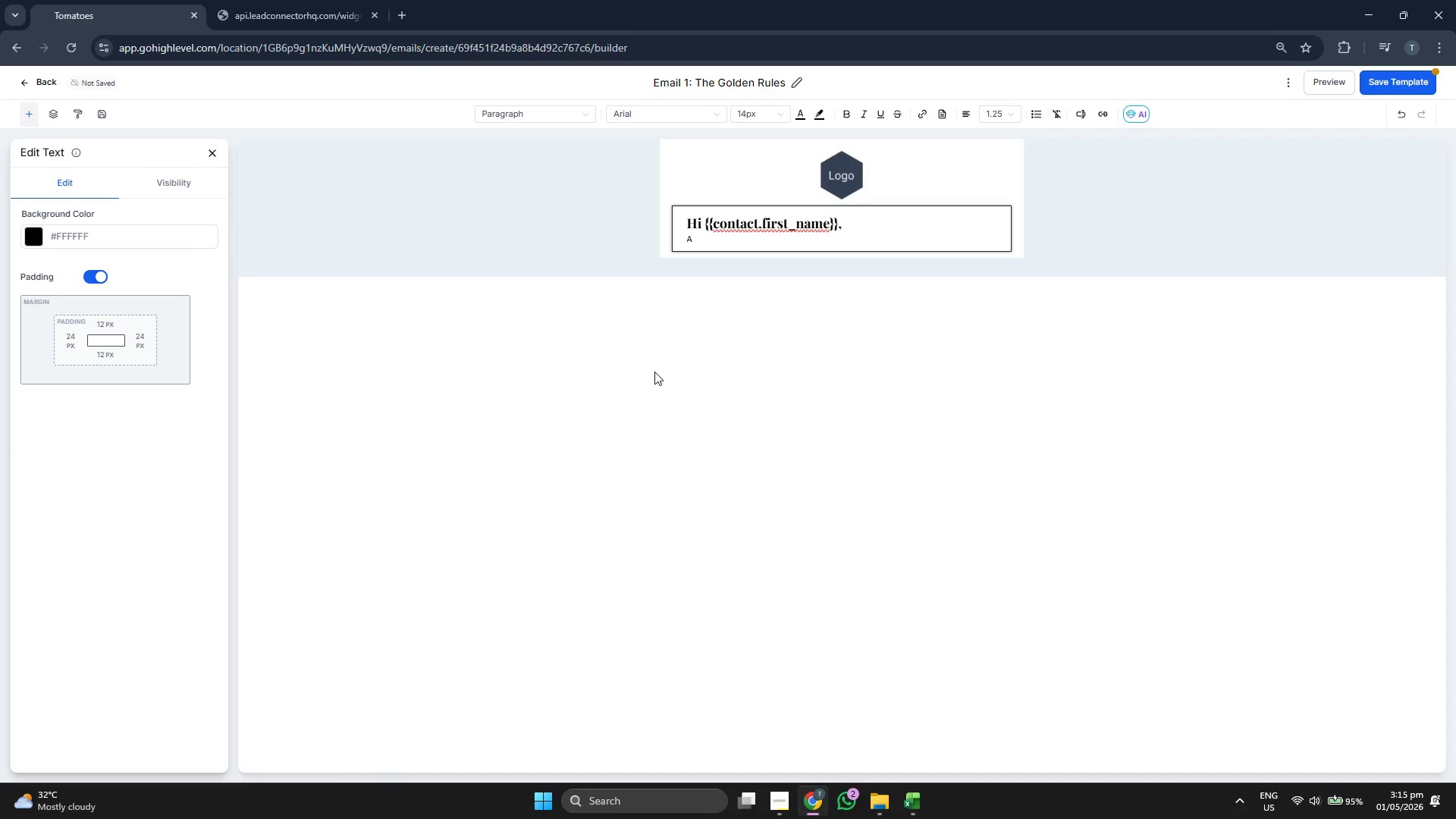 
key(Backspace)
 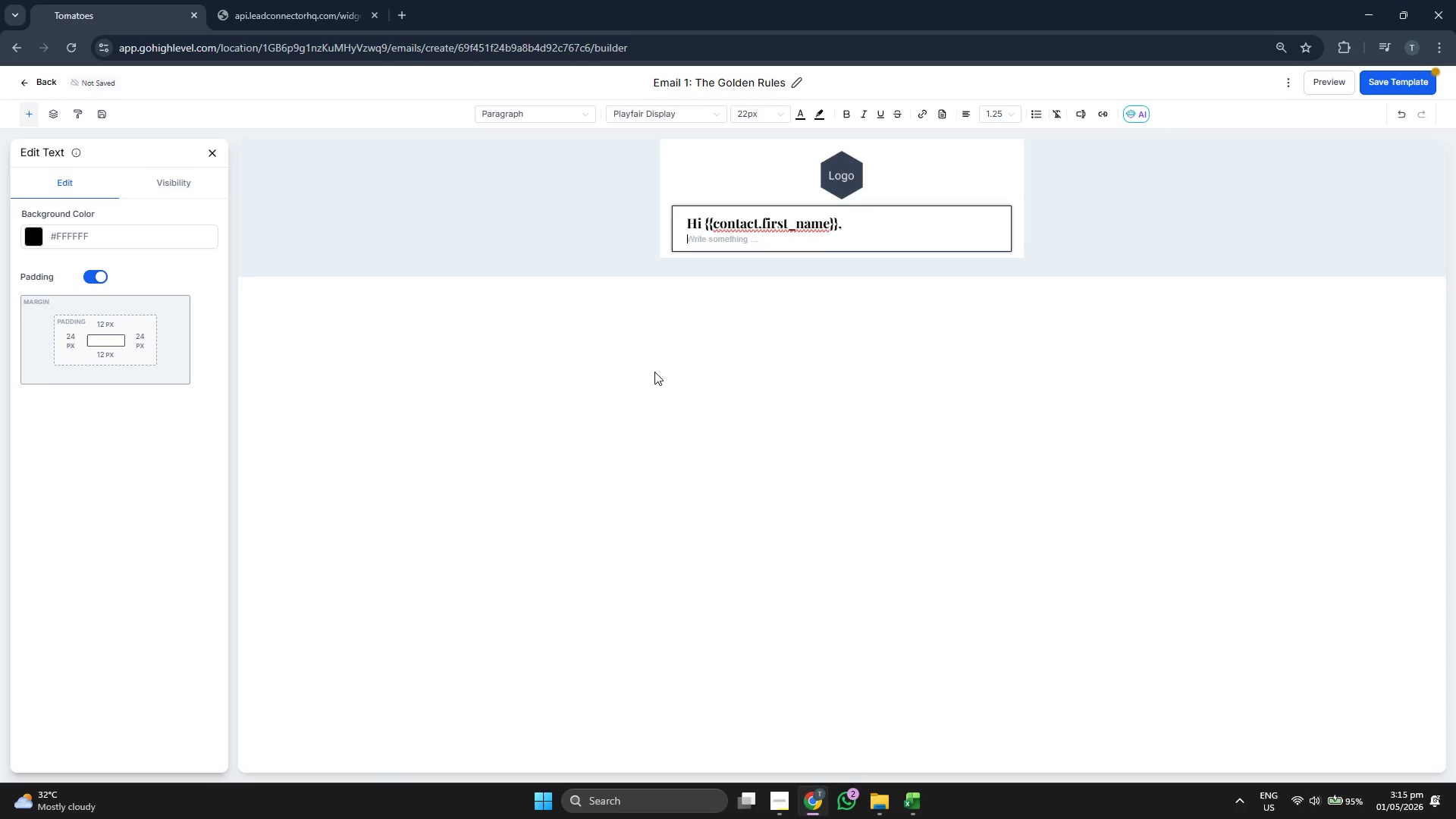 
key(Backspace)
 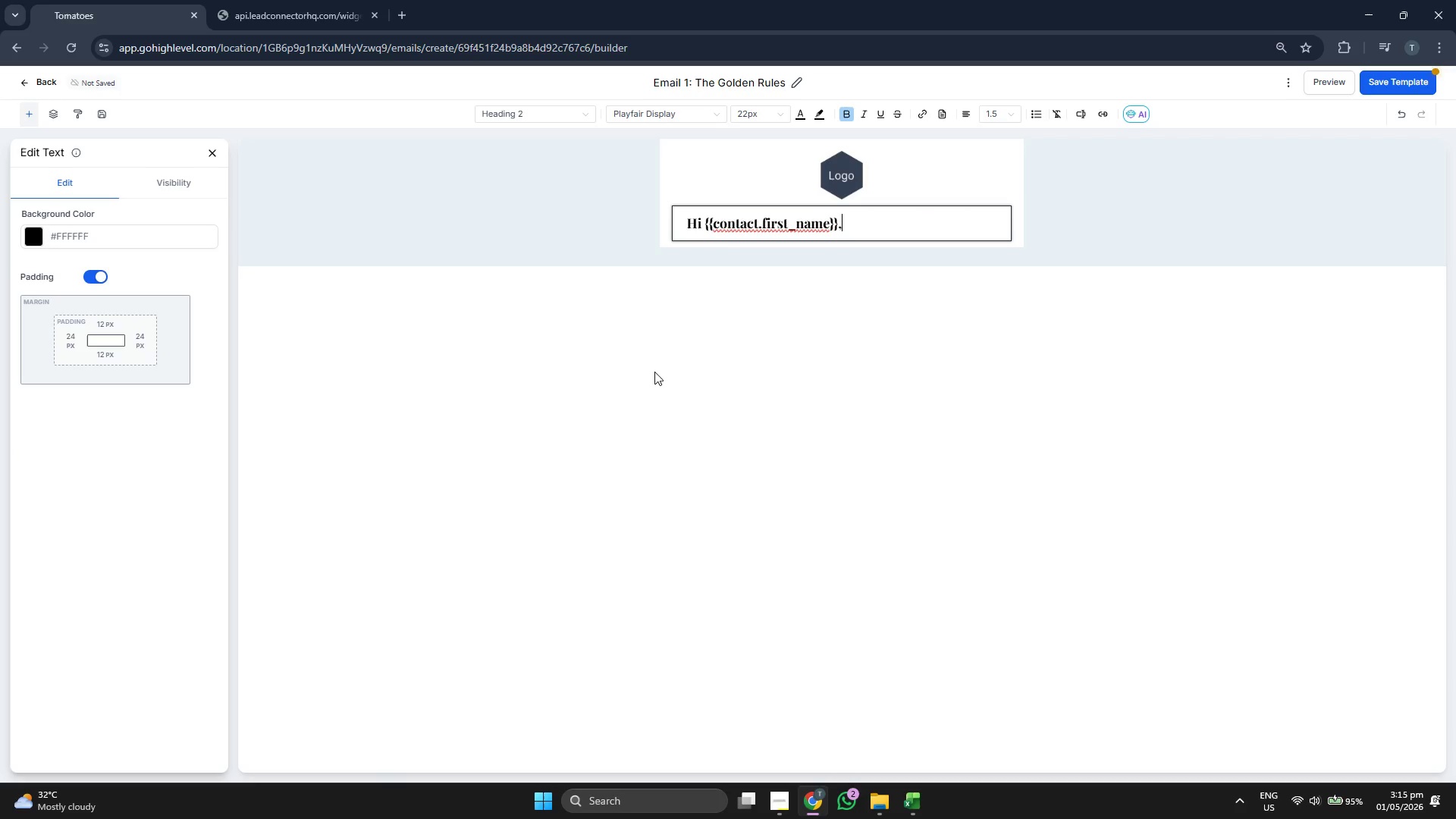 
key(Enter)
 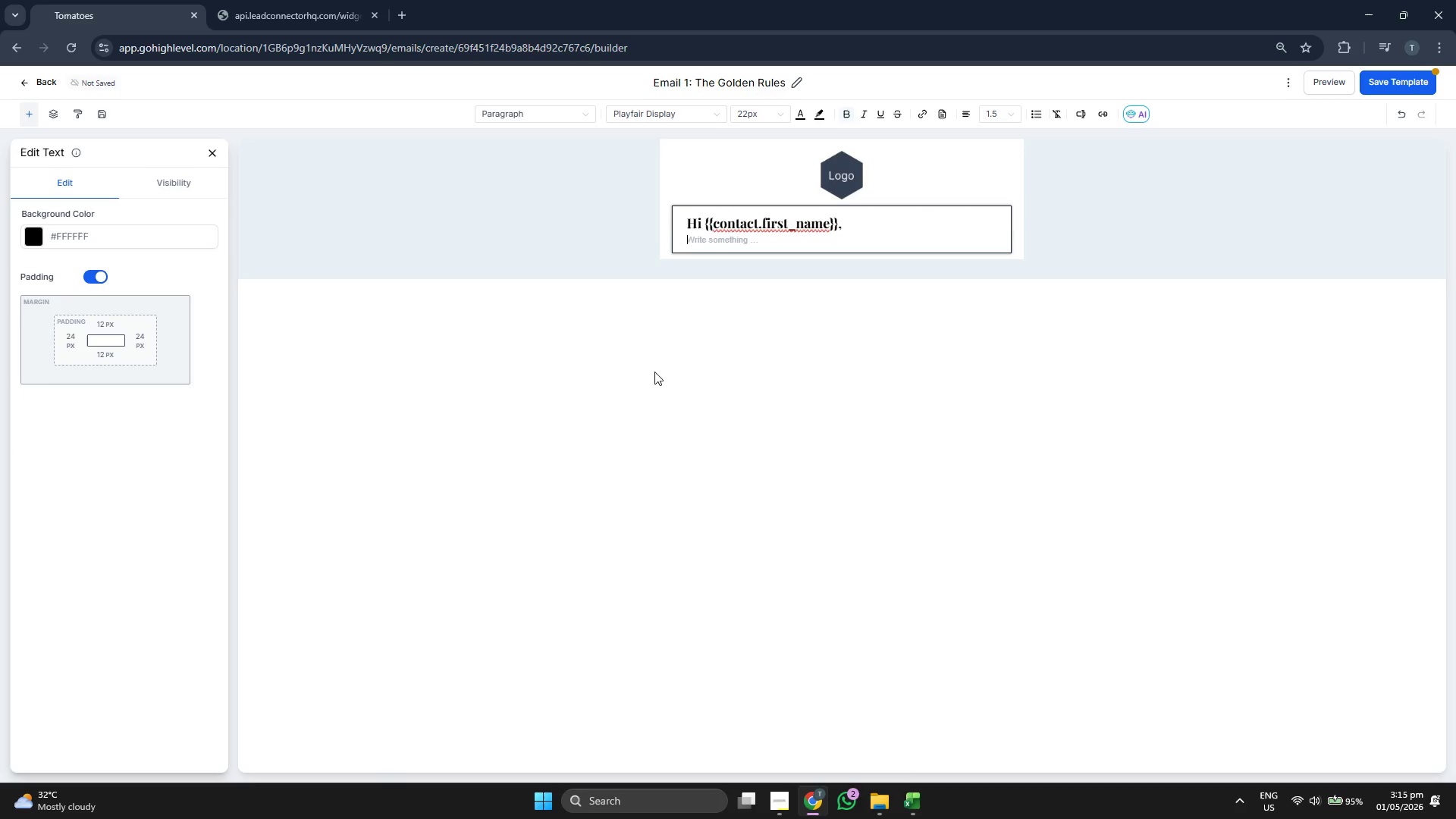 
key(Enter)
 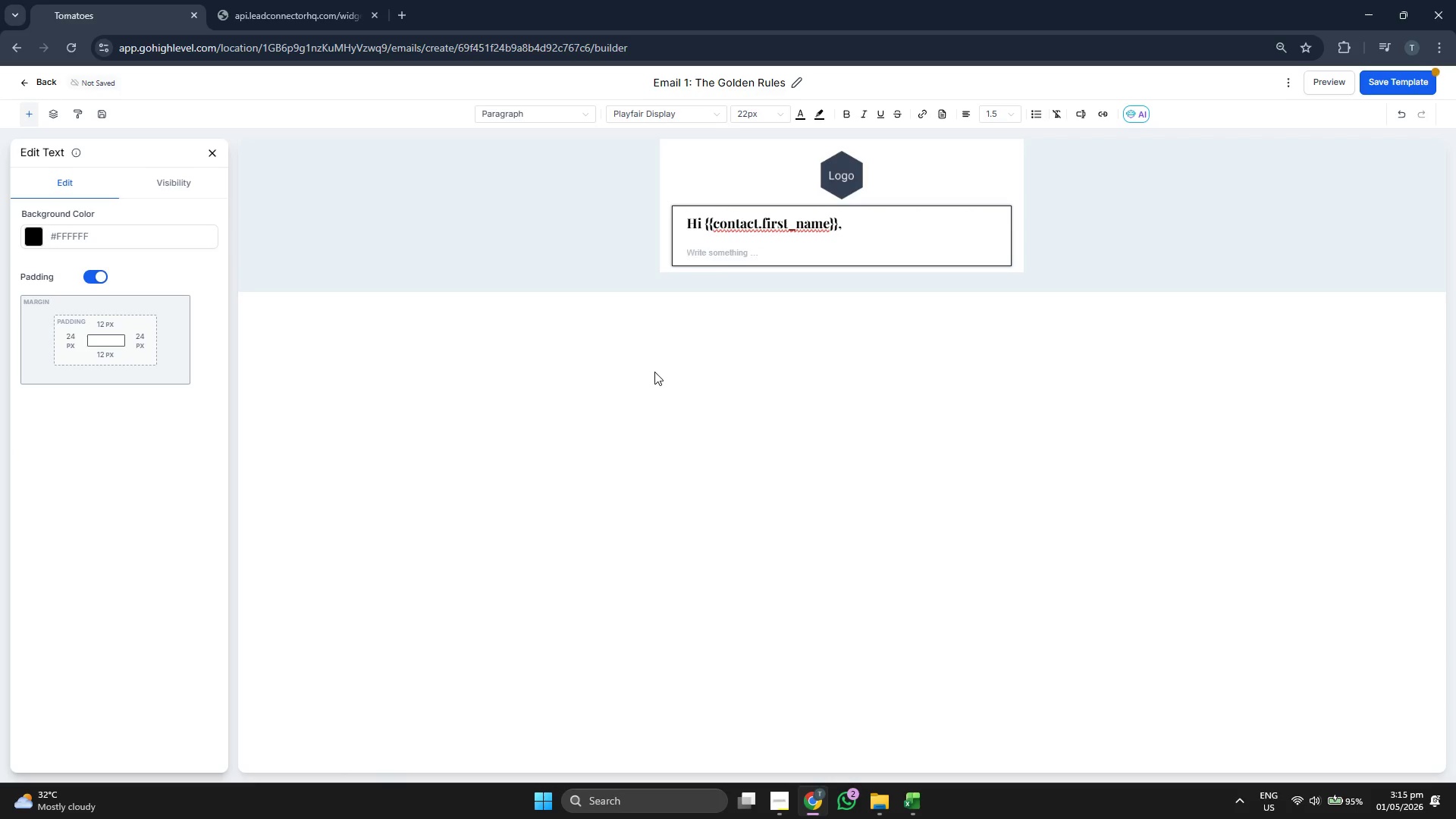 
wait(6.67)
 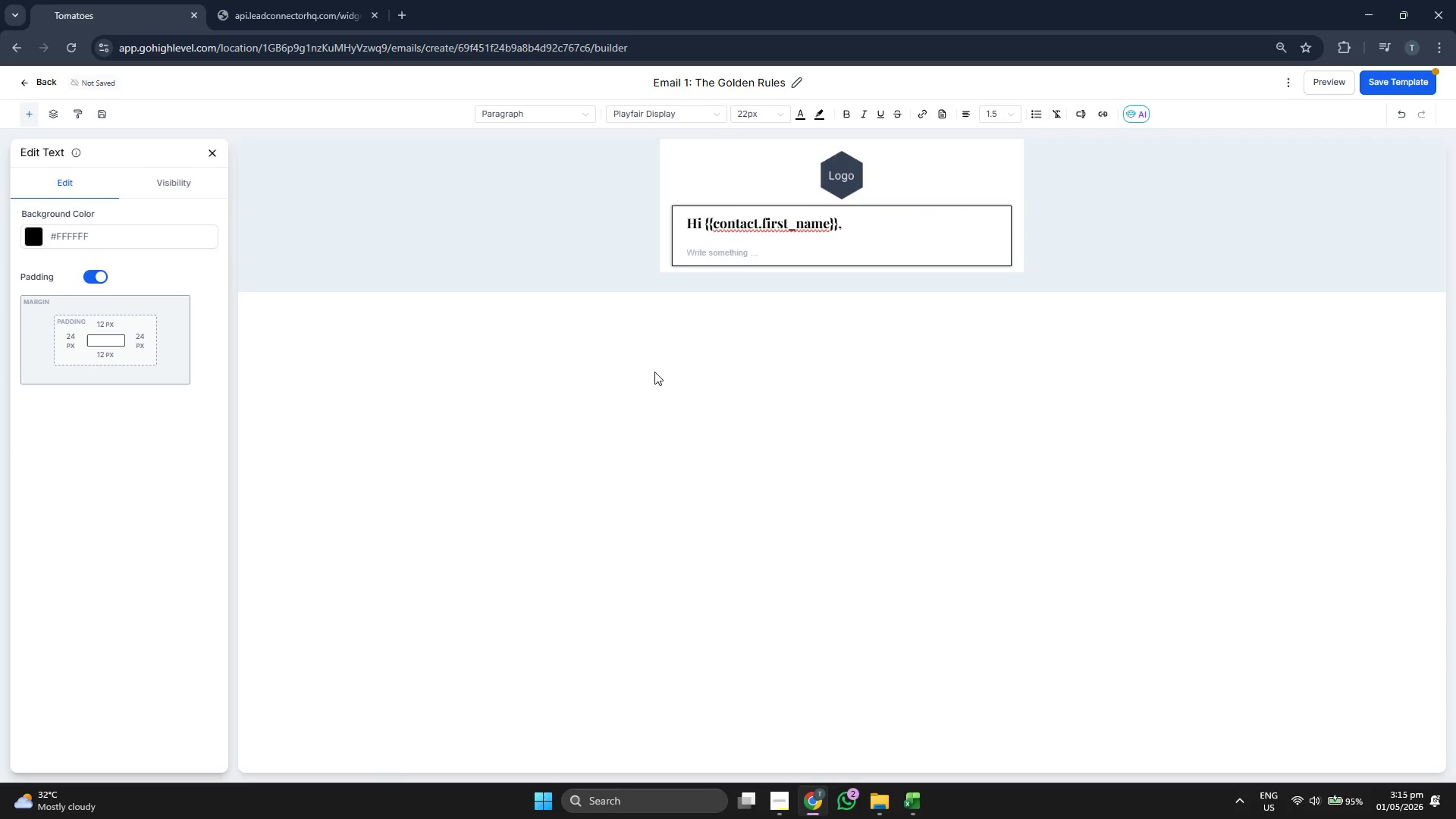 
key(CapsLock)
 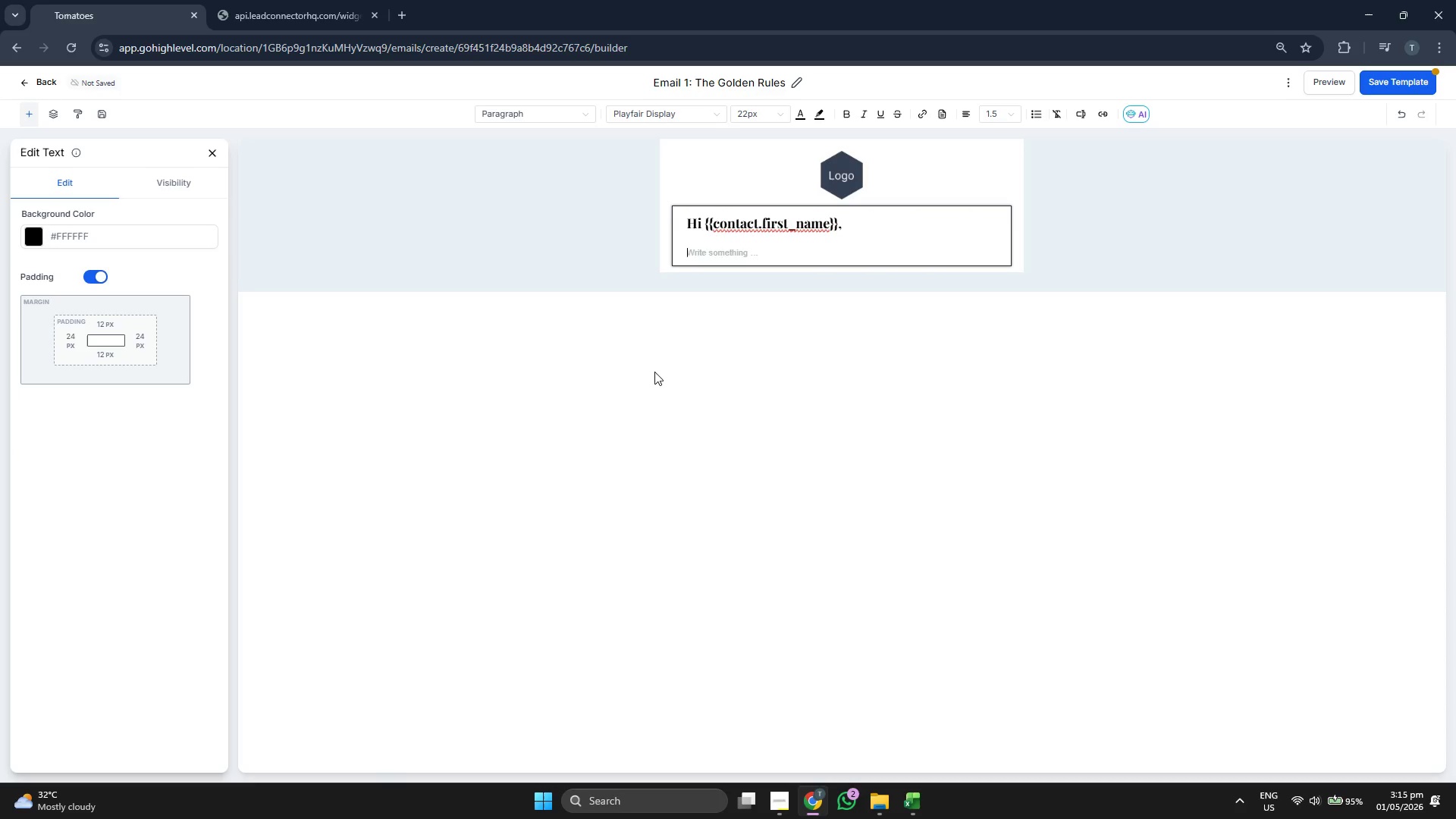 
key(S)
 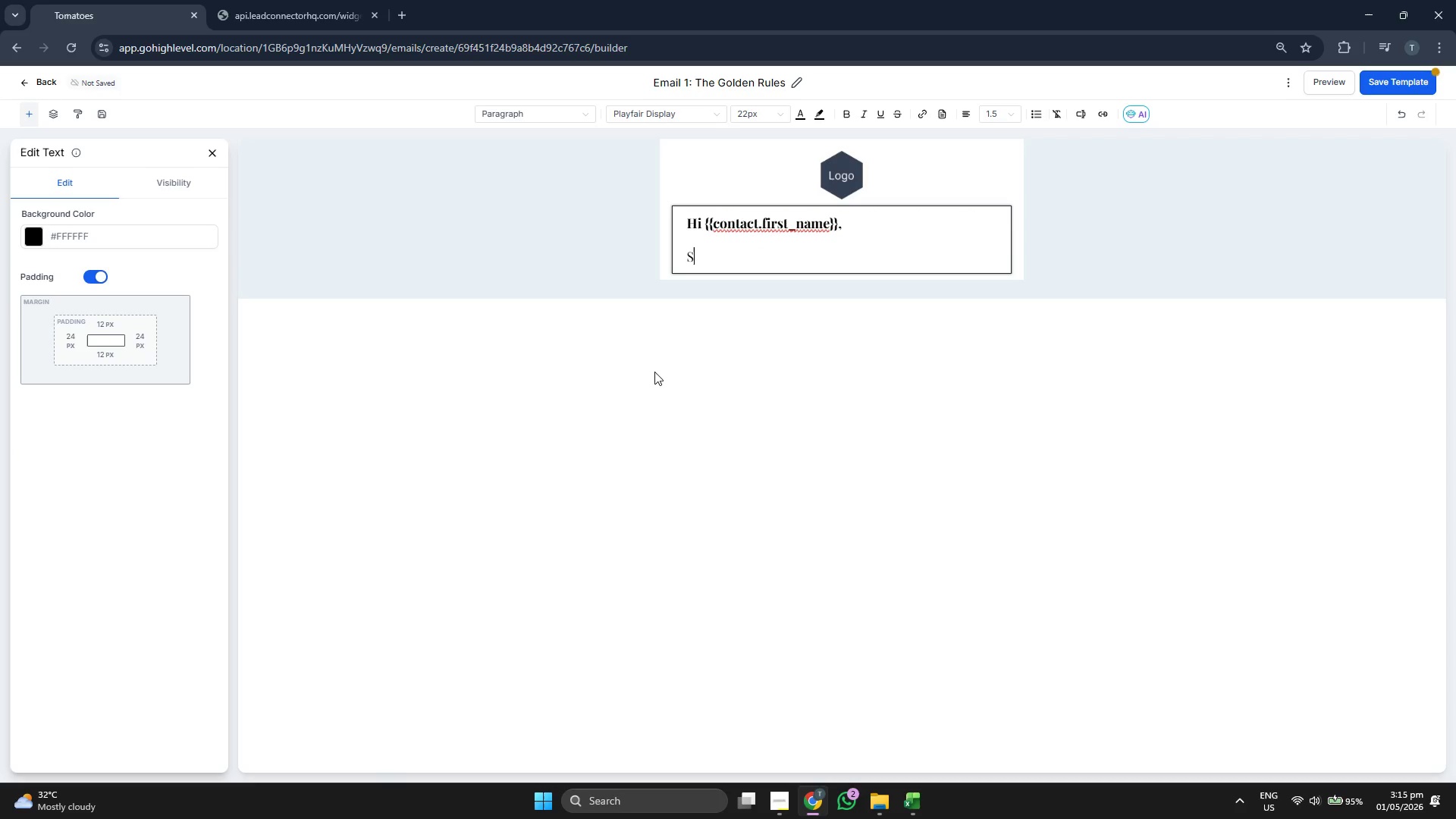 
key(CapsLock)
 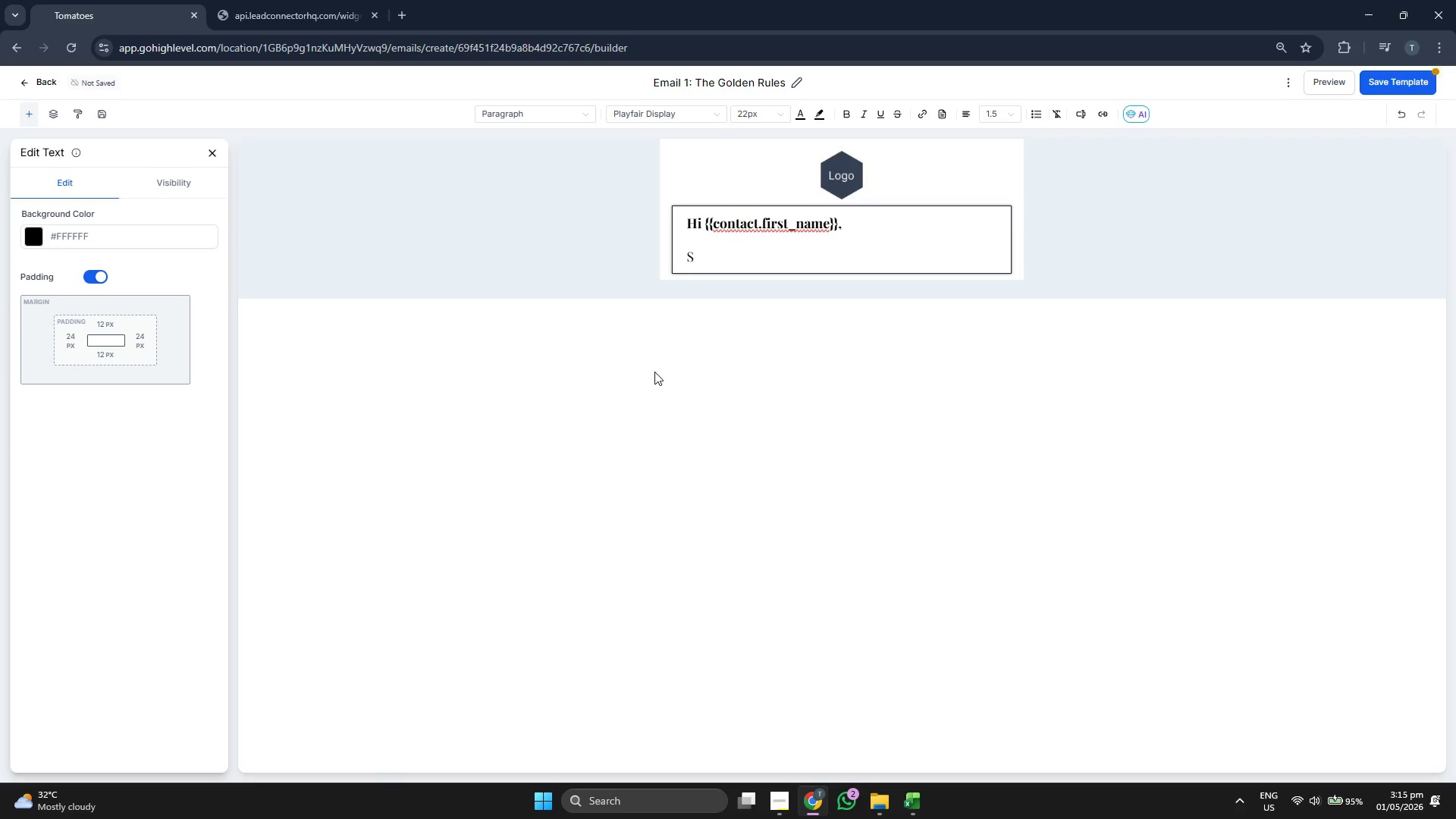 
key(Backspace)
 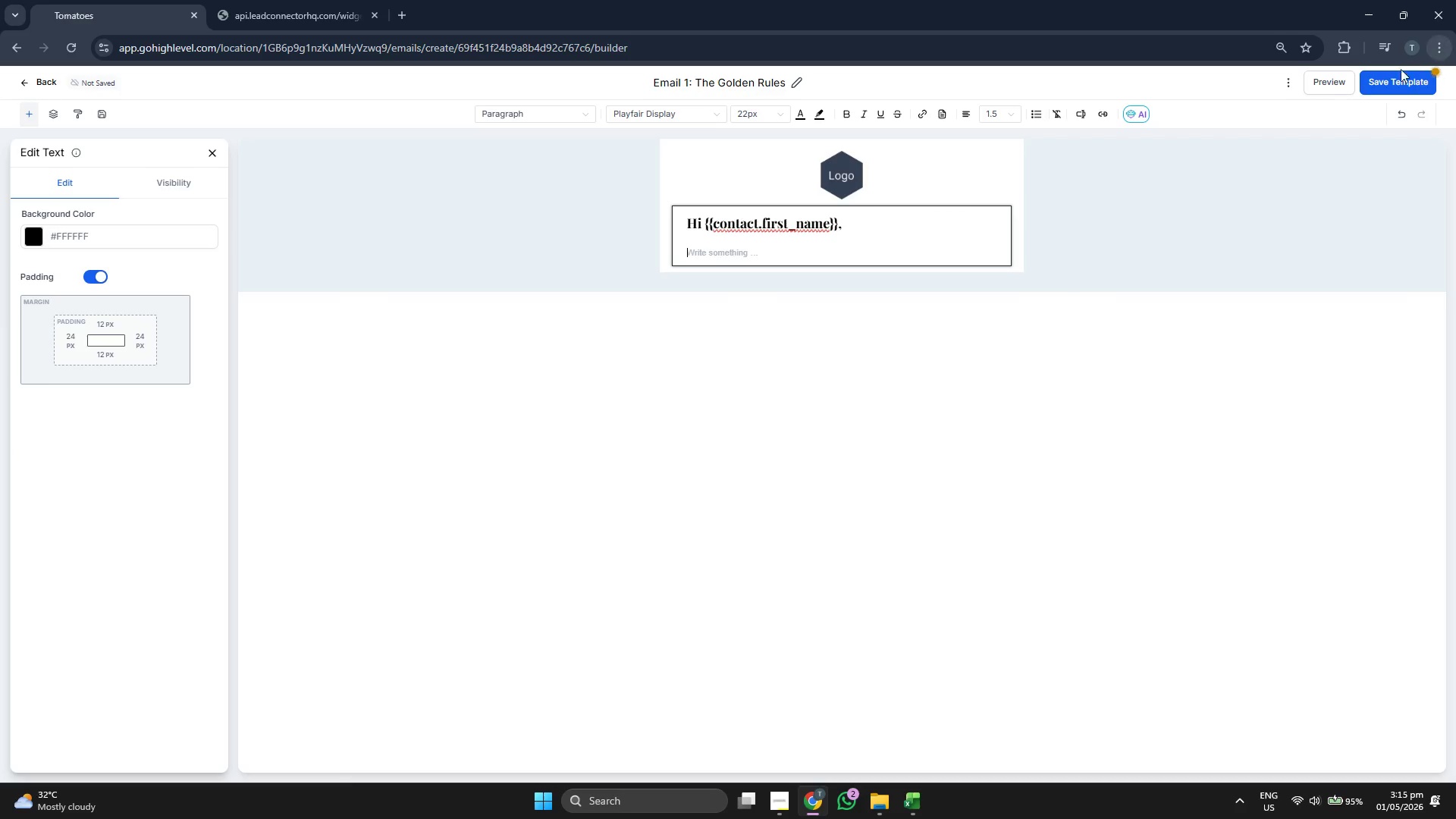 
left_click([1398, 81])
 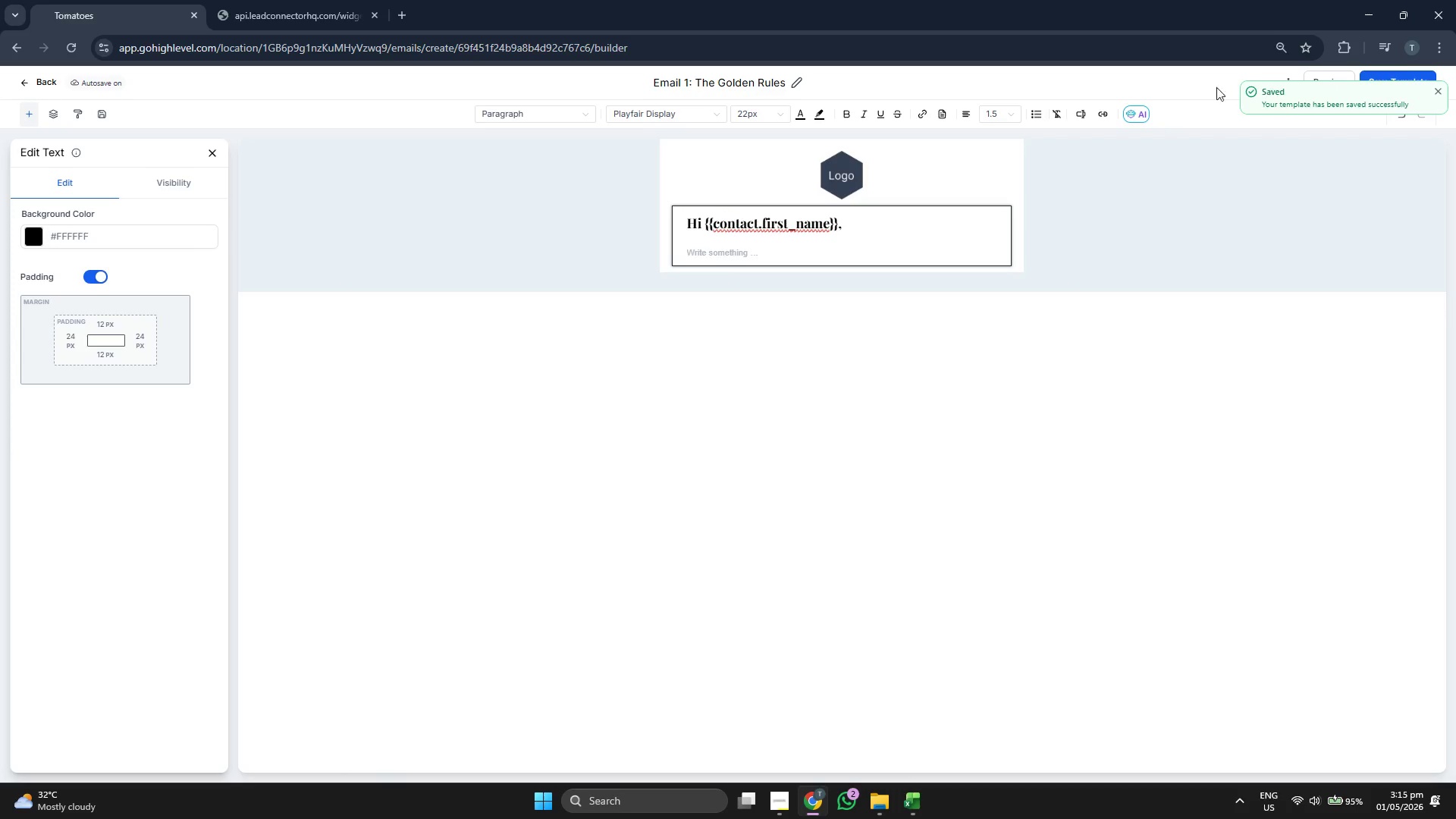 
wait(5.75)
 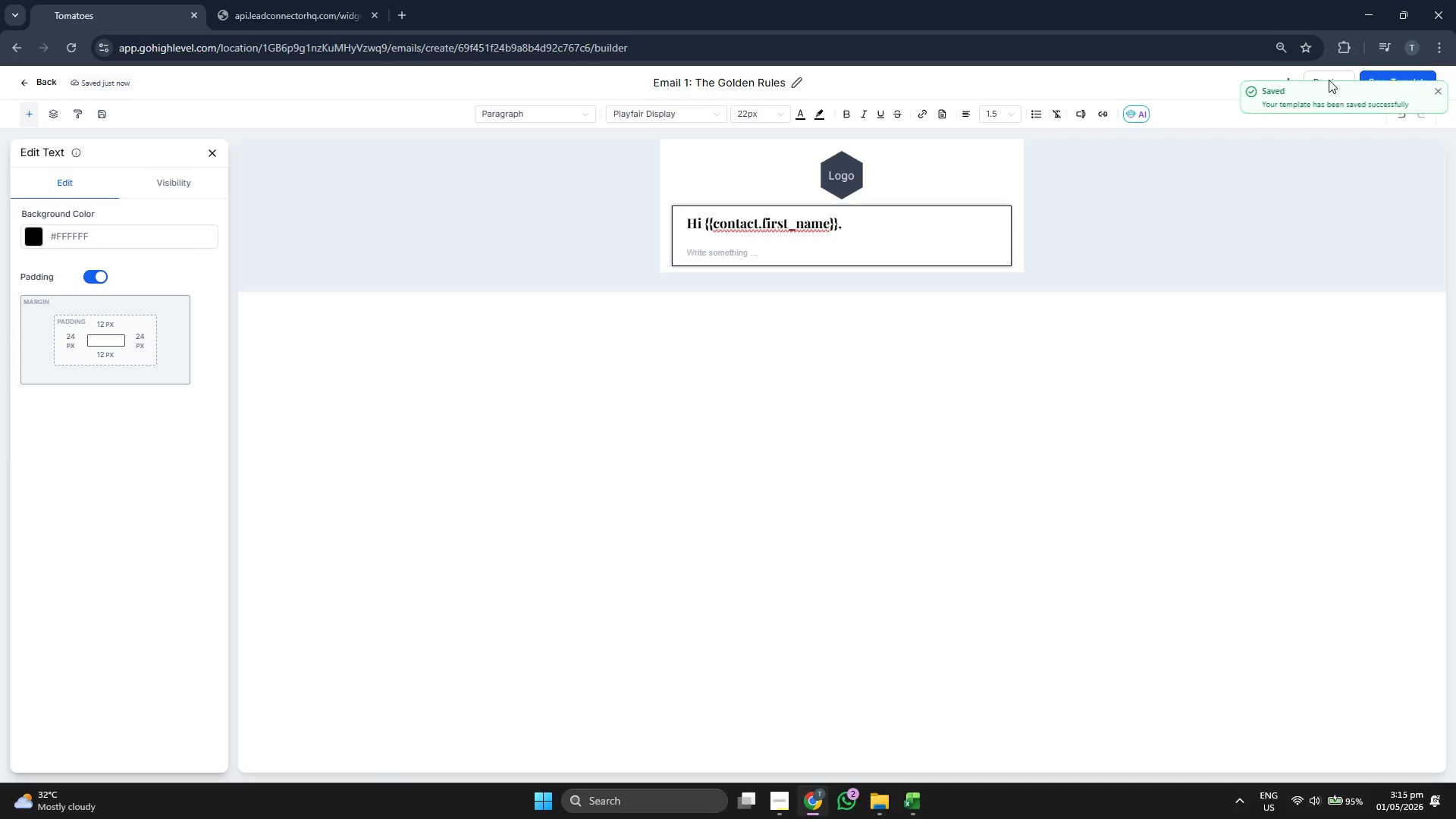 
double_click([1341, 85])
 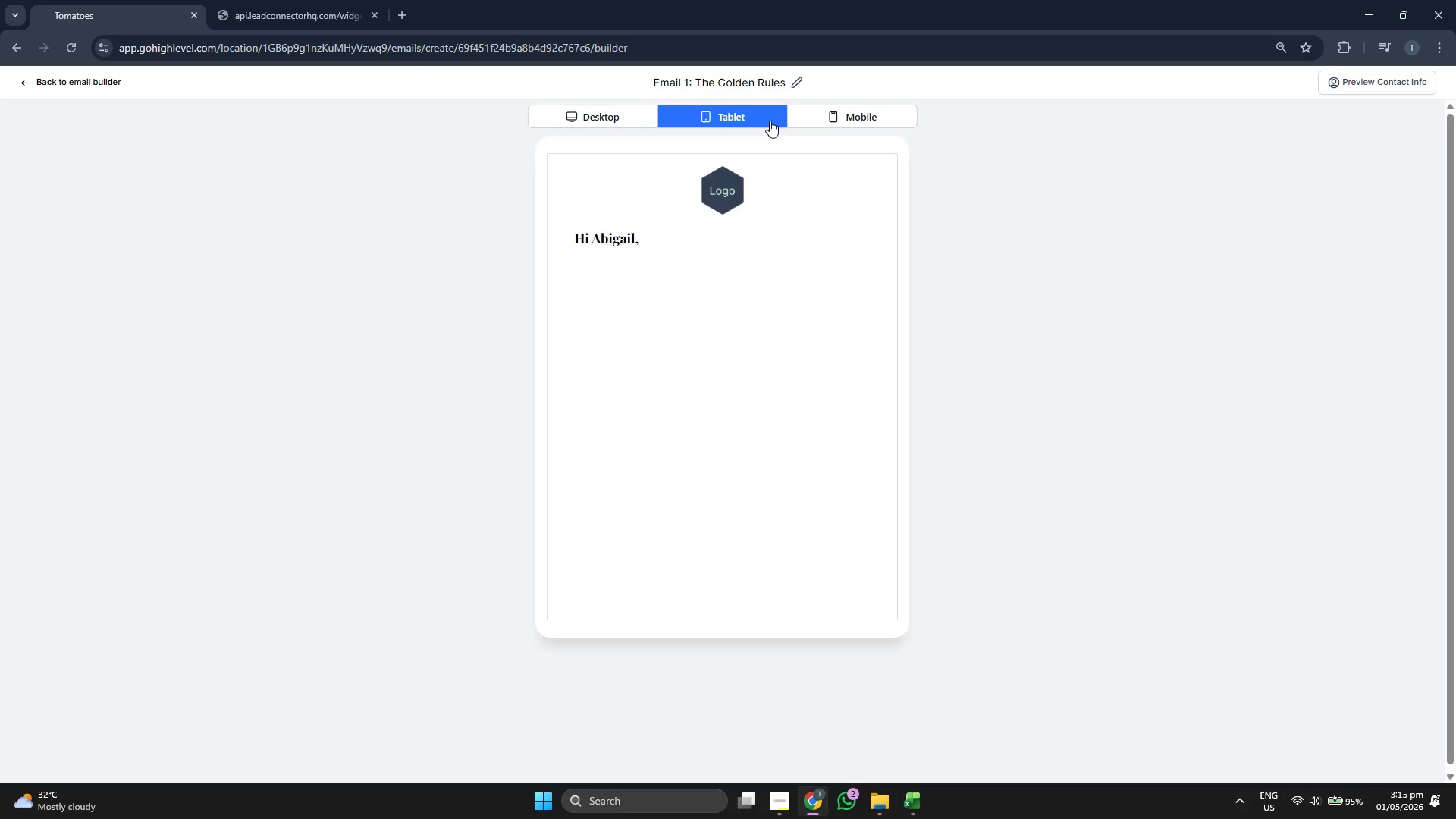 
wait(11.34)
 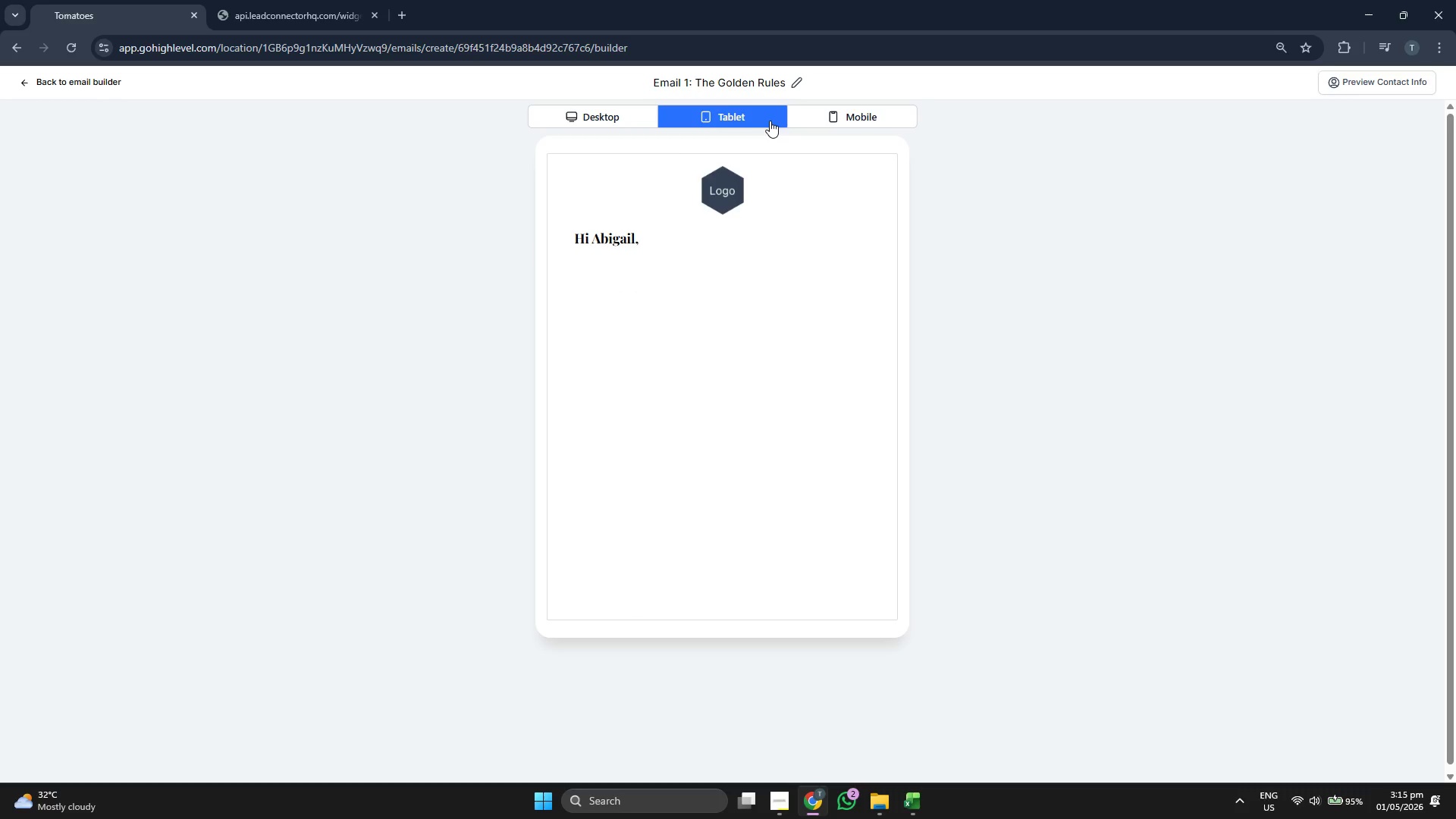 
left_click([849, 170])
 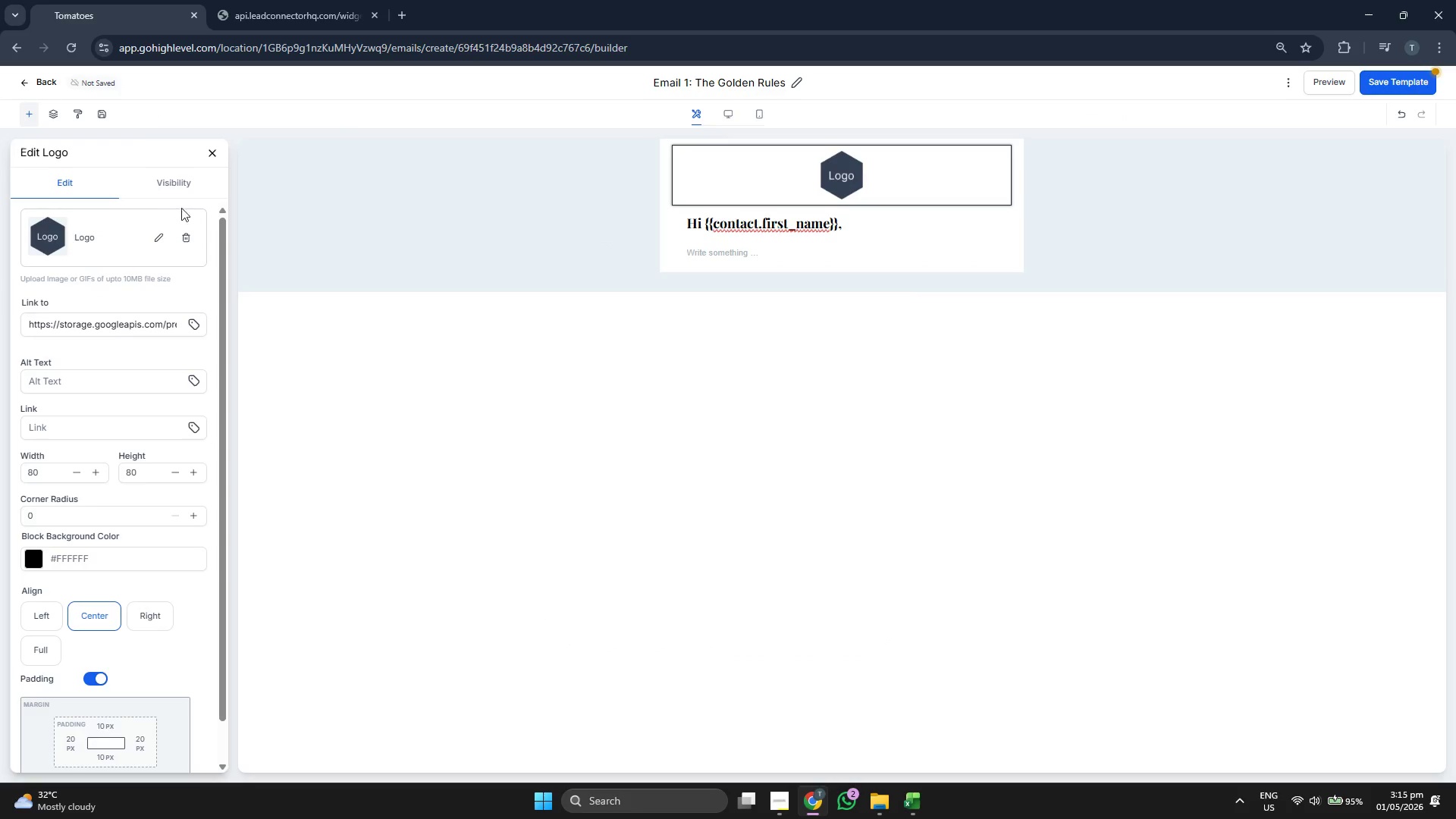 
left_click([158, 238])
 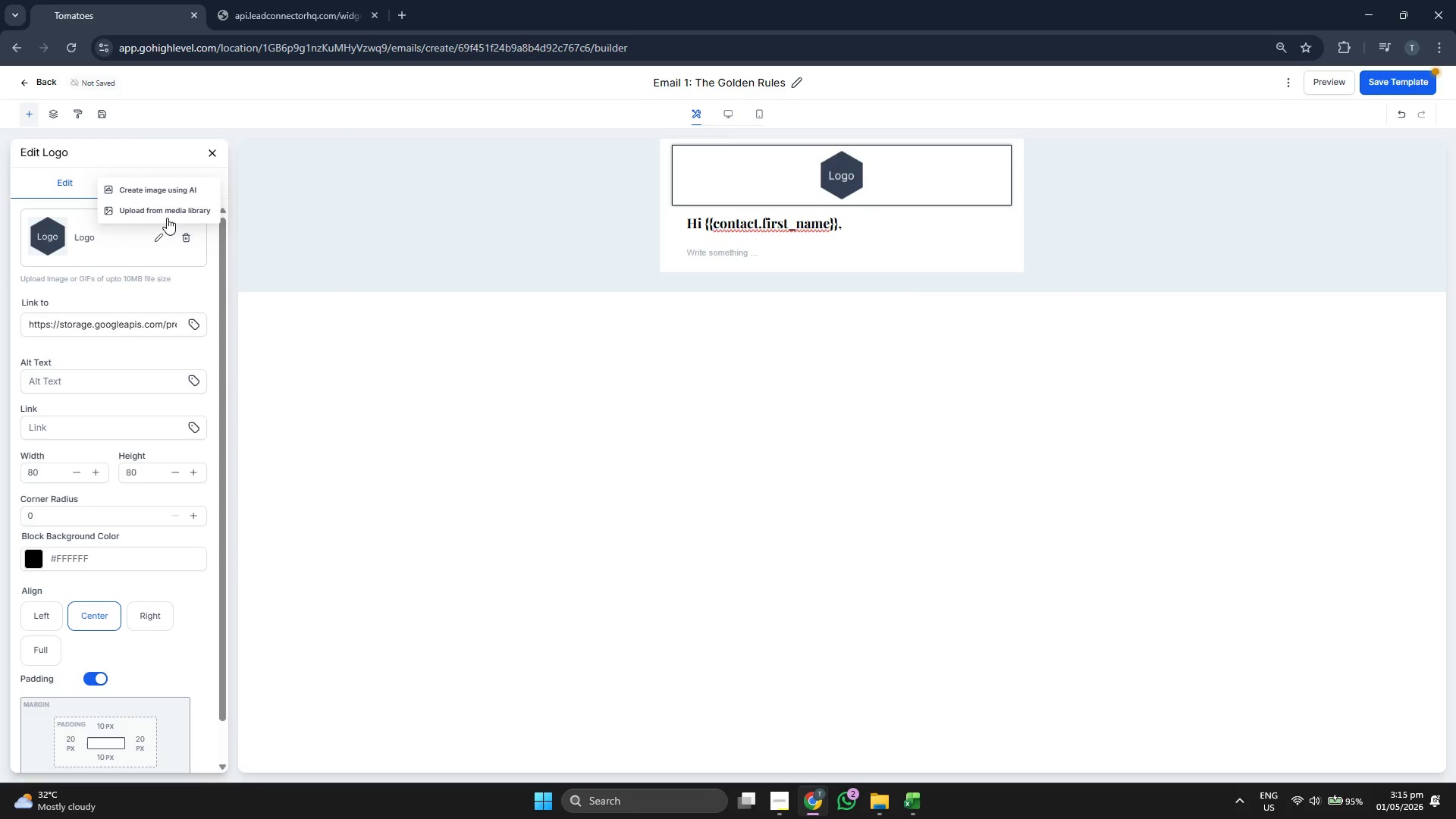 
left_click([168, 209])
 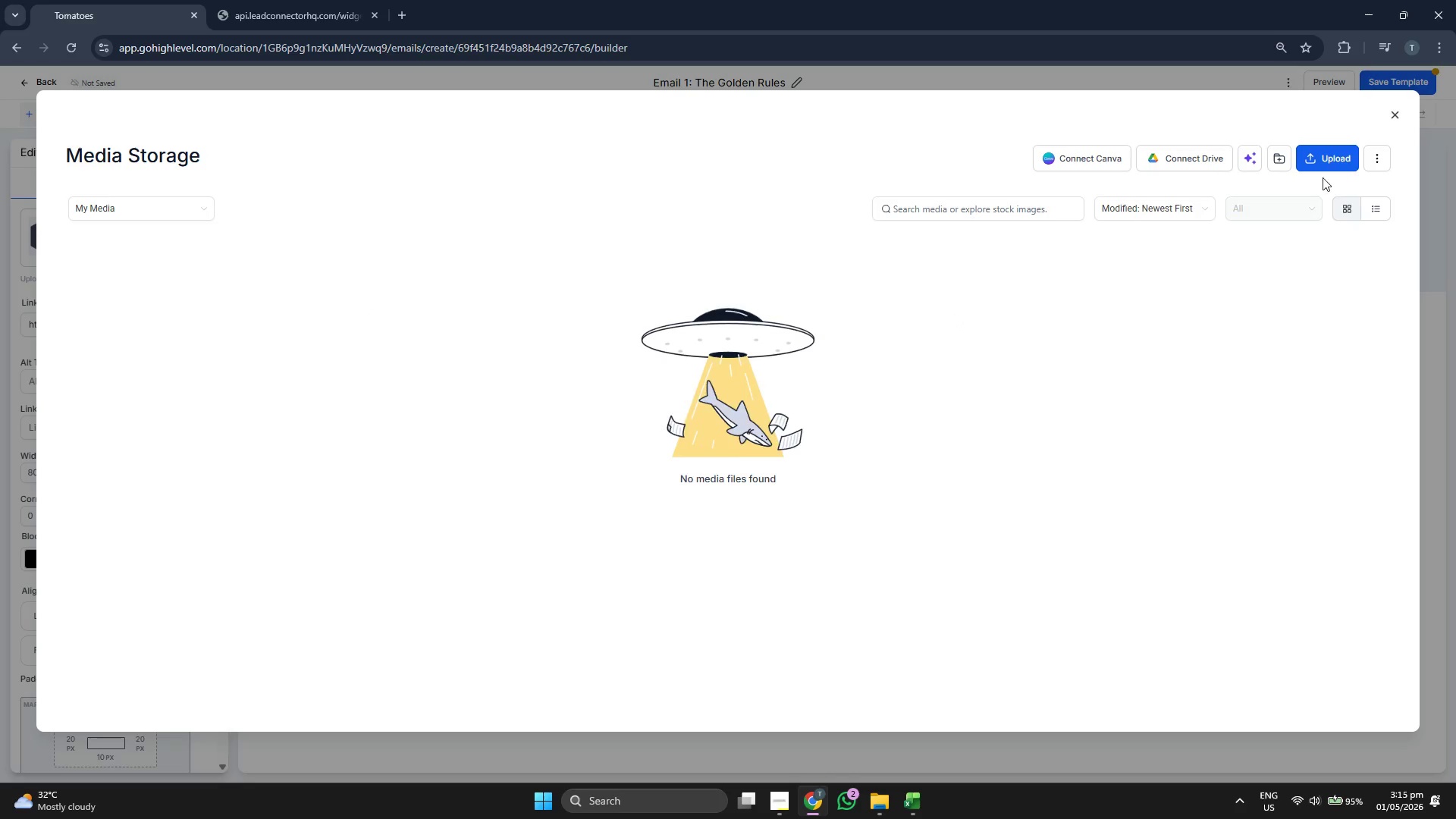 
left_click([803, 477])
 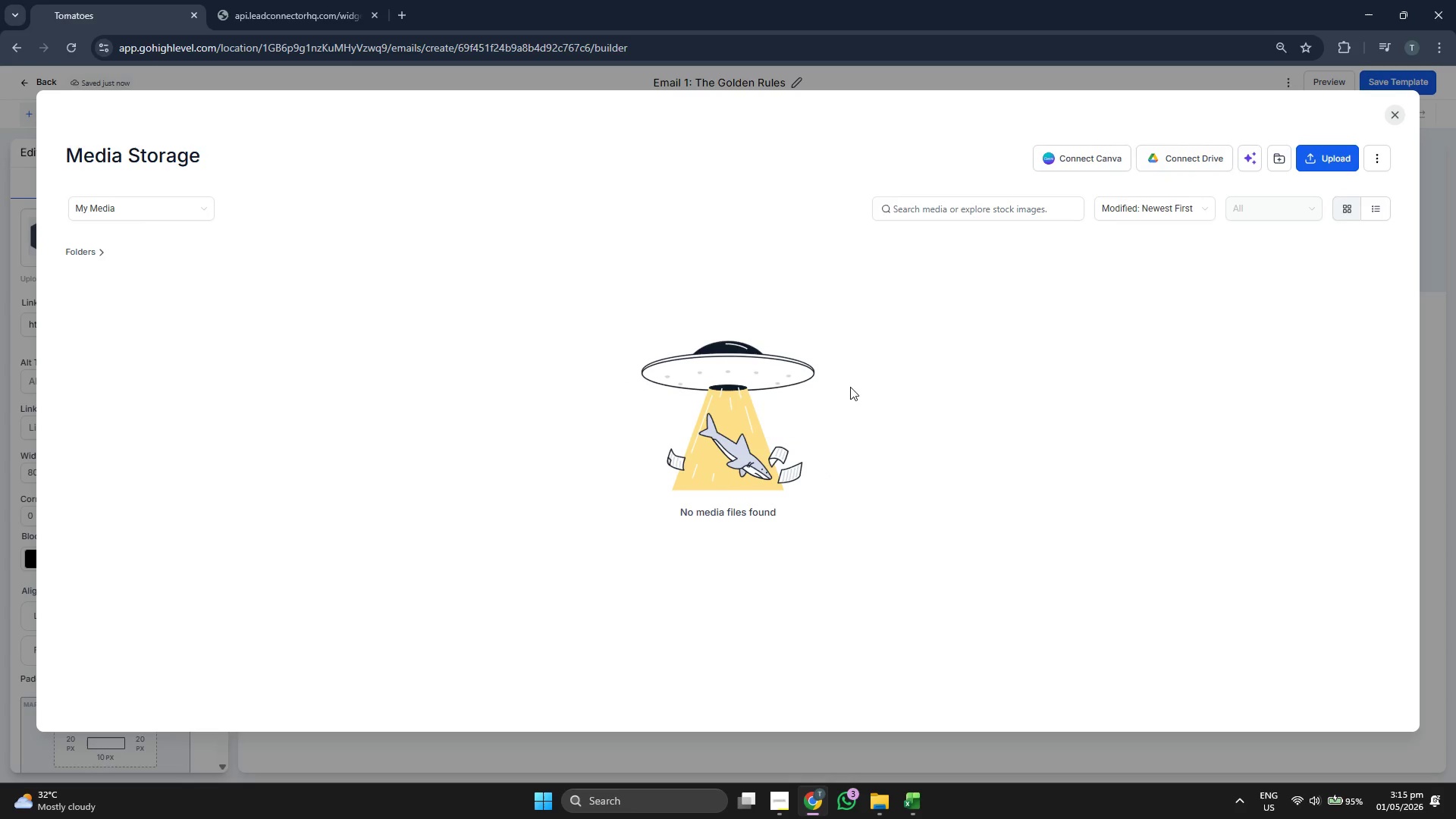 
left_click([1318, 153])
 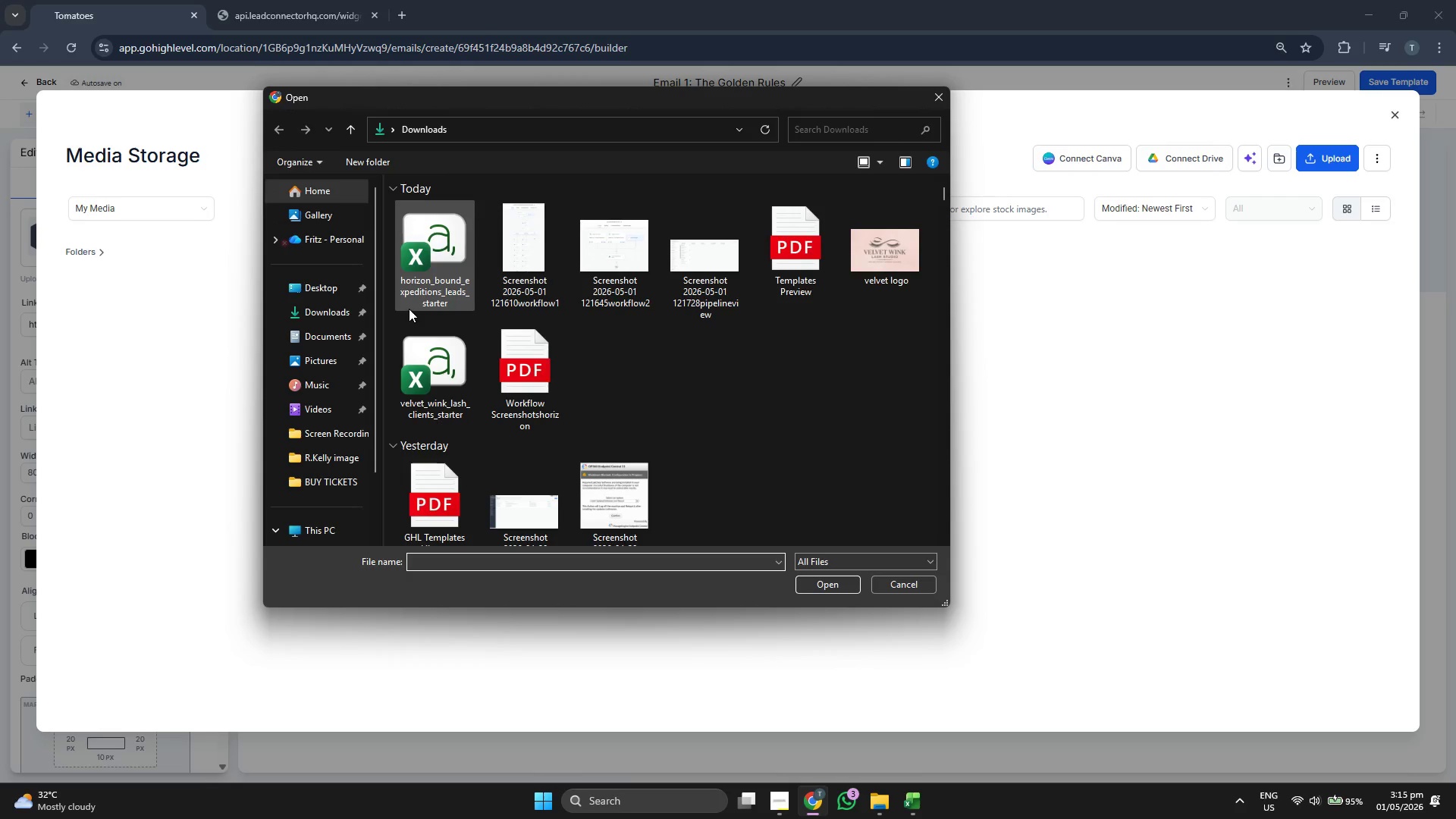 
double_click([902, 260])
 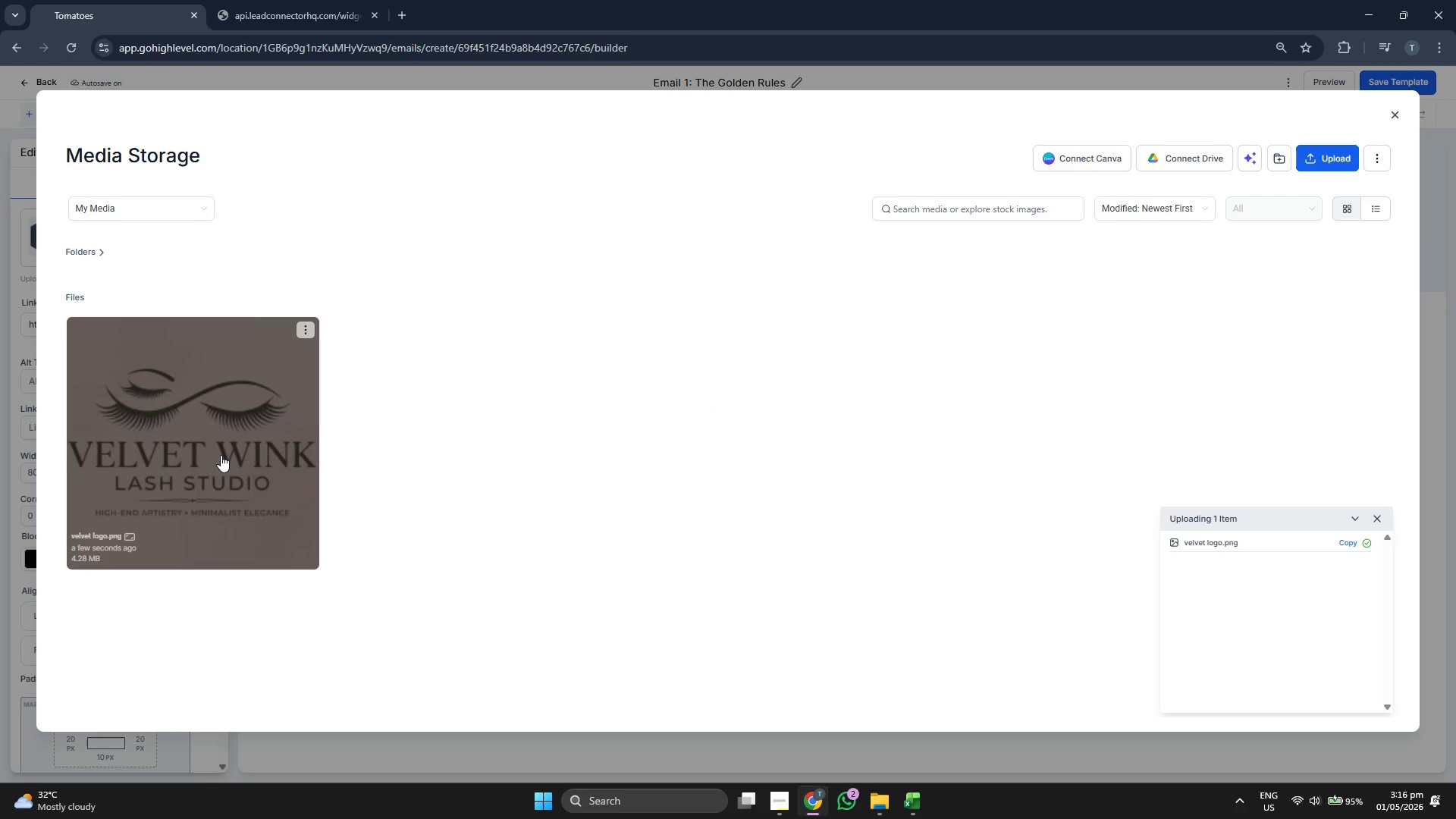 
wait(17.34)
 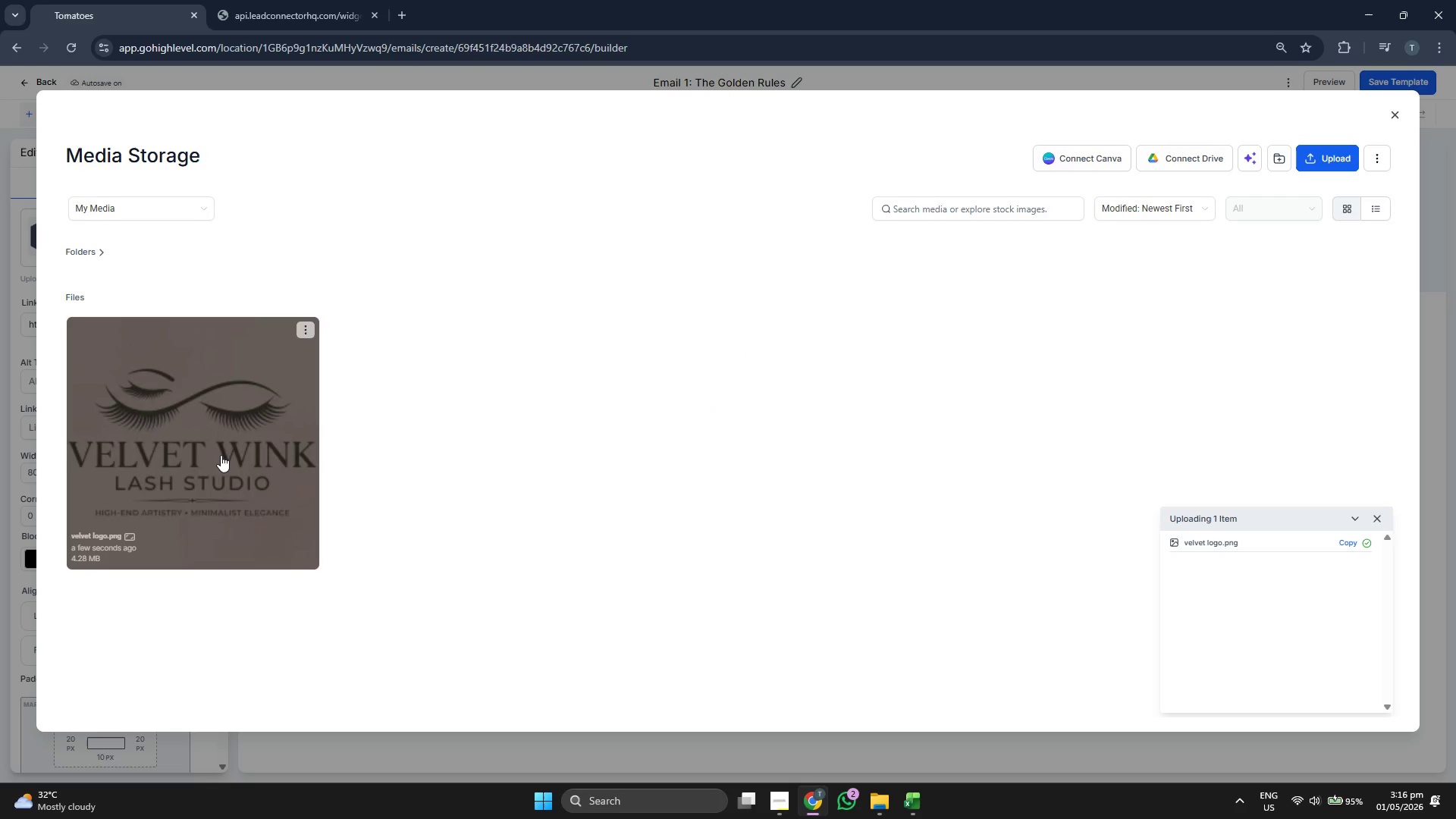 
left_click([221, 454])
 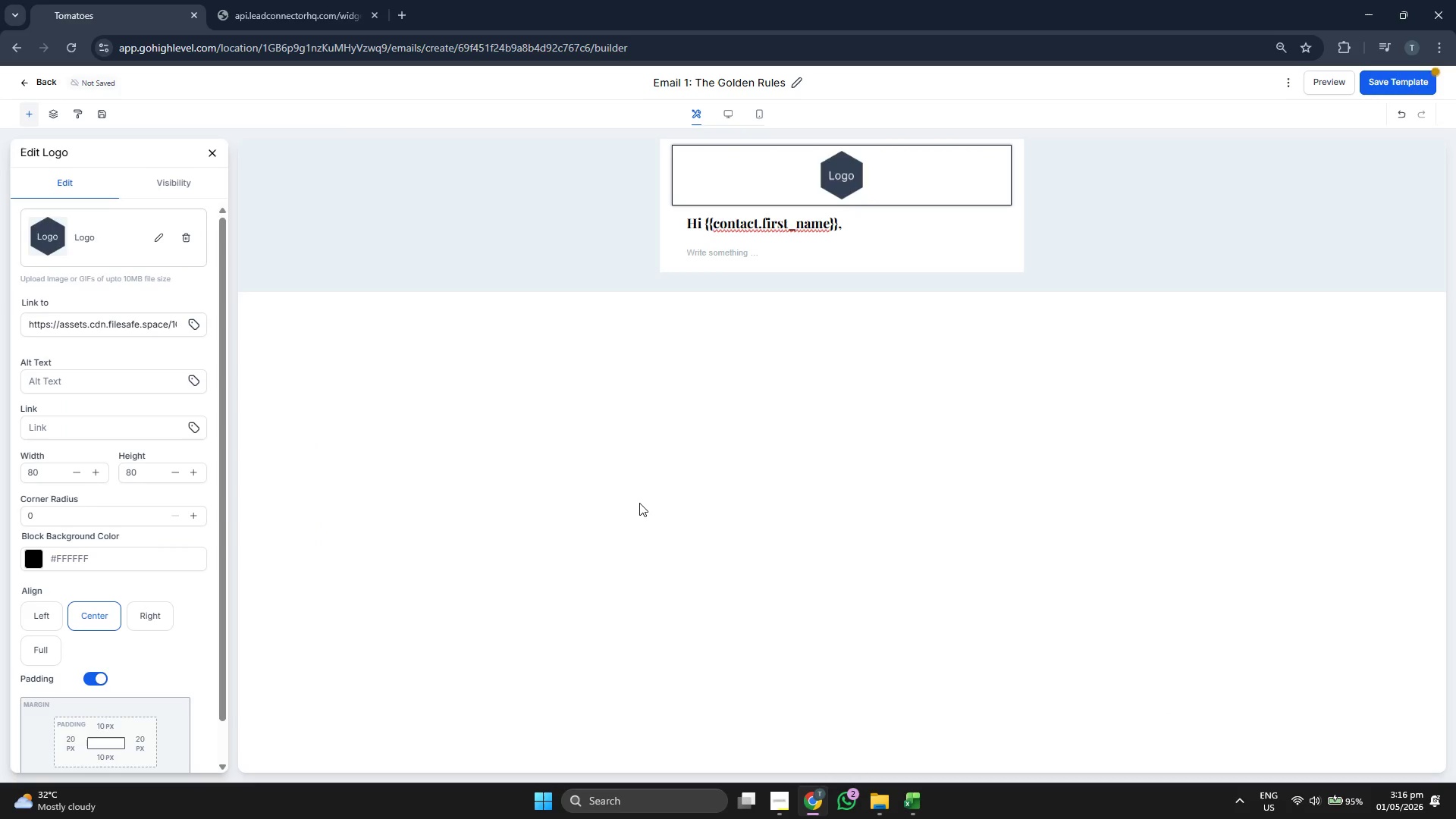 
wait(8.05)
 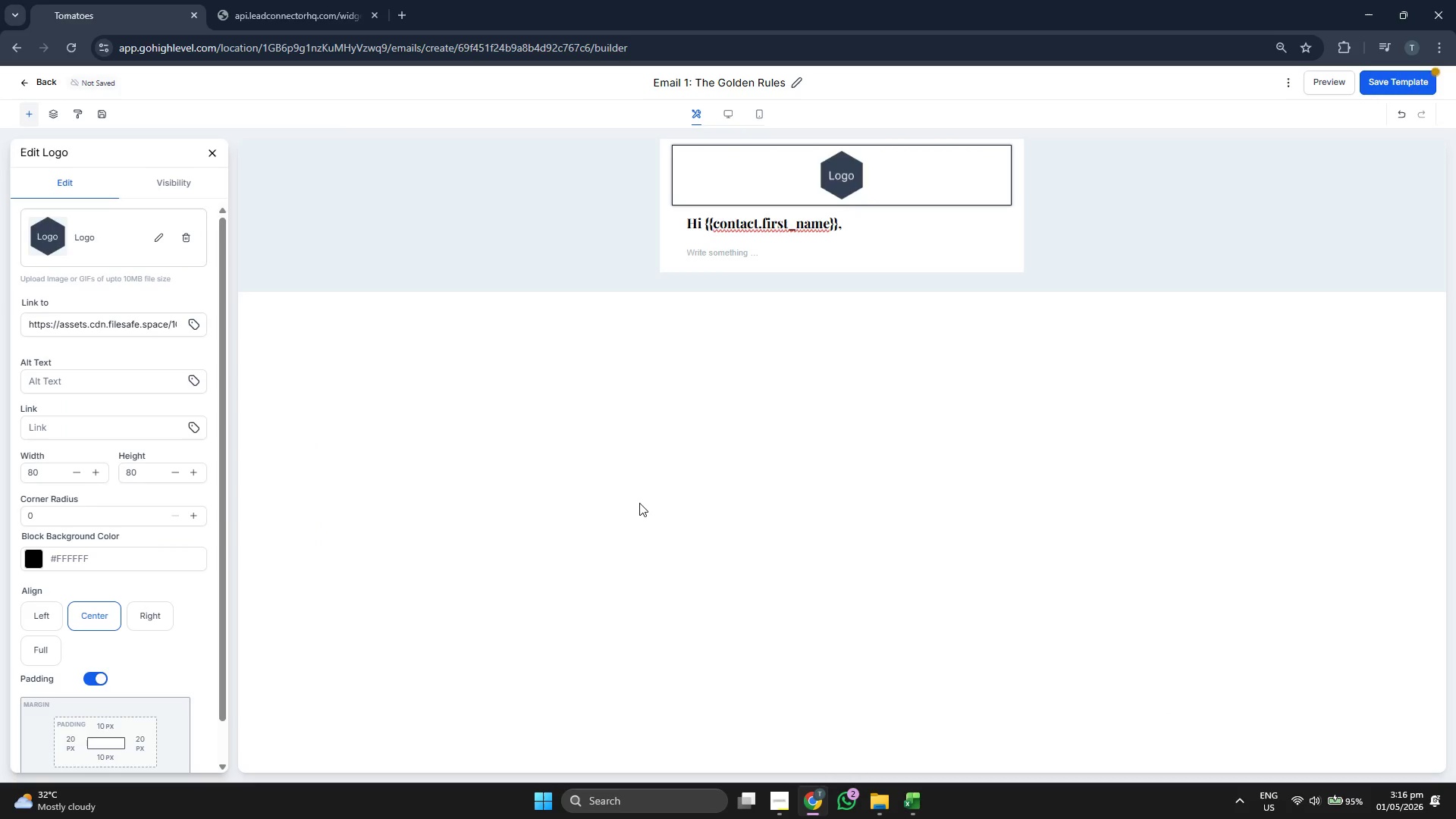 
scroll: coordinate [101, 471], scroll_direction: down, amount: 3.0
 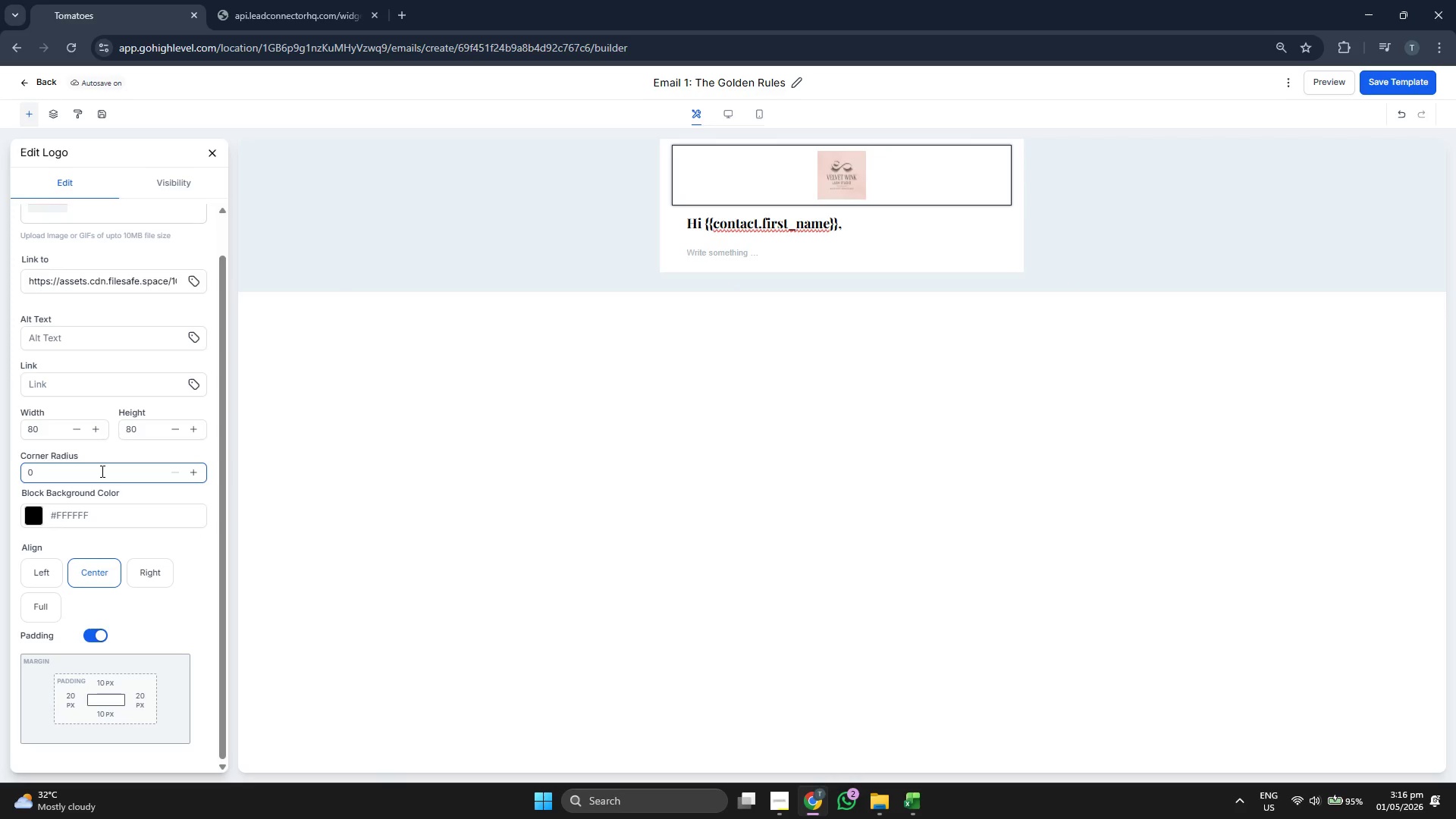 
scroll: coordinate [101, 471], scroll_direction: up, amount: 1.0
 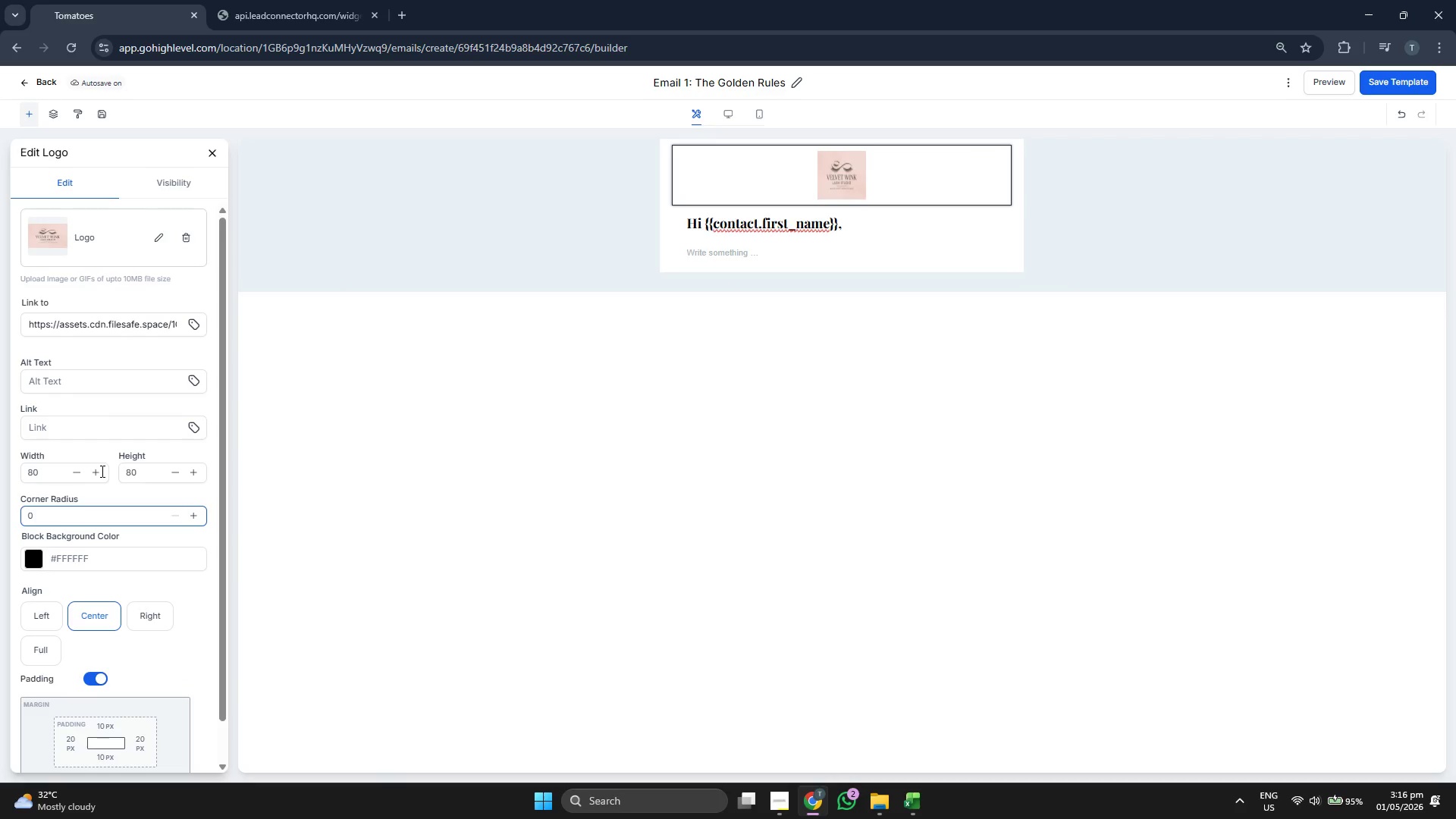 
wait(9.03)
 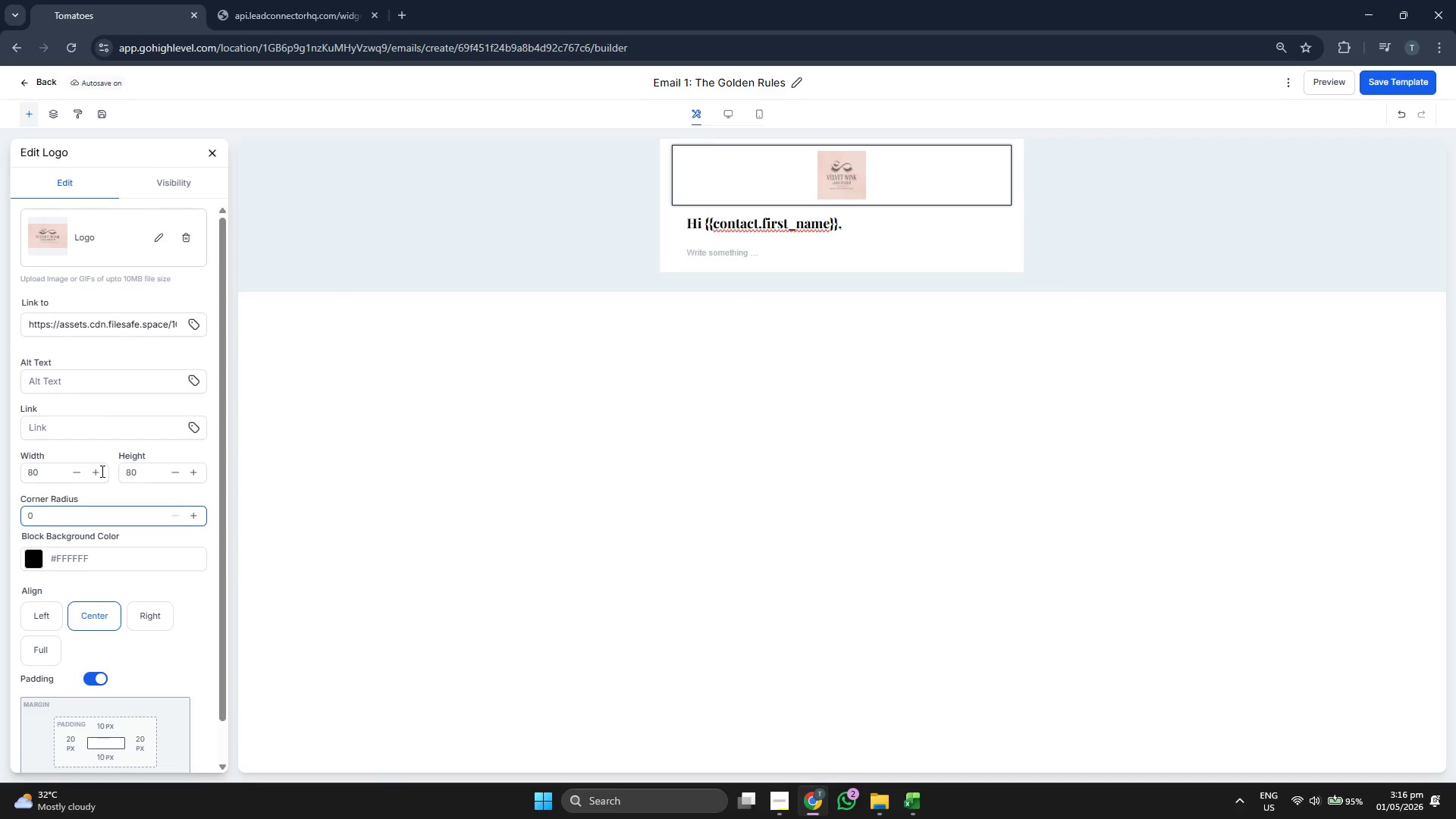 
scroll: coordinate [104, 480], scroll_direction: down, amount: 1.0
 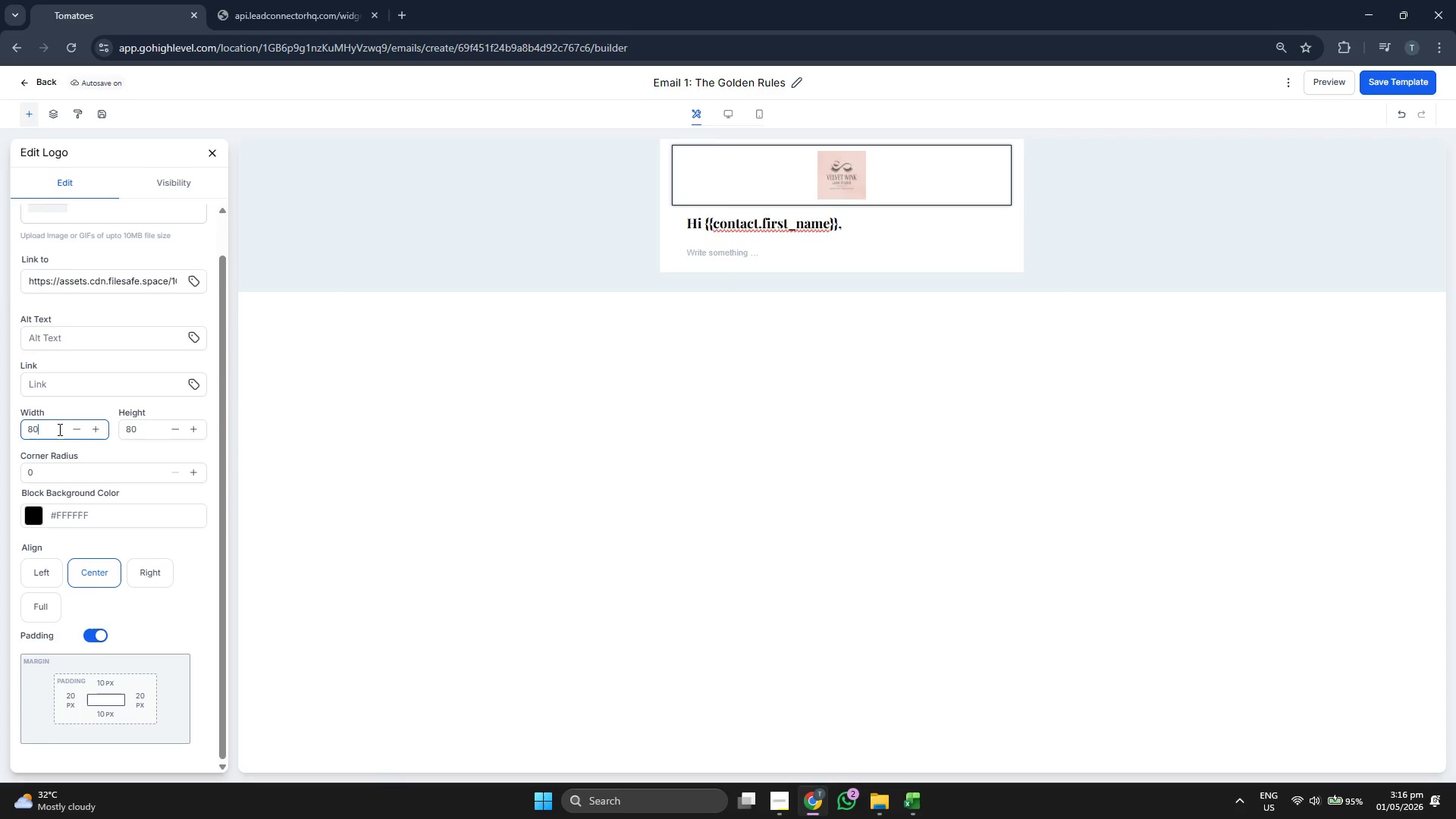 
key(Backspace)
key(Backspace)
type(200)
 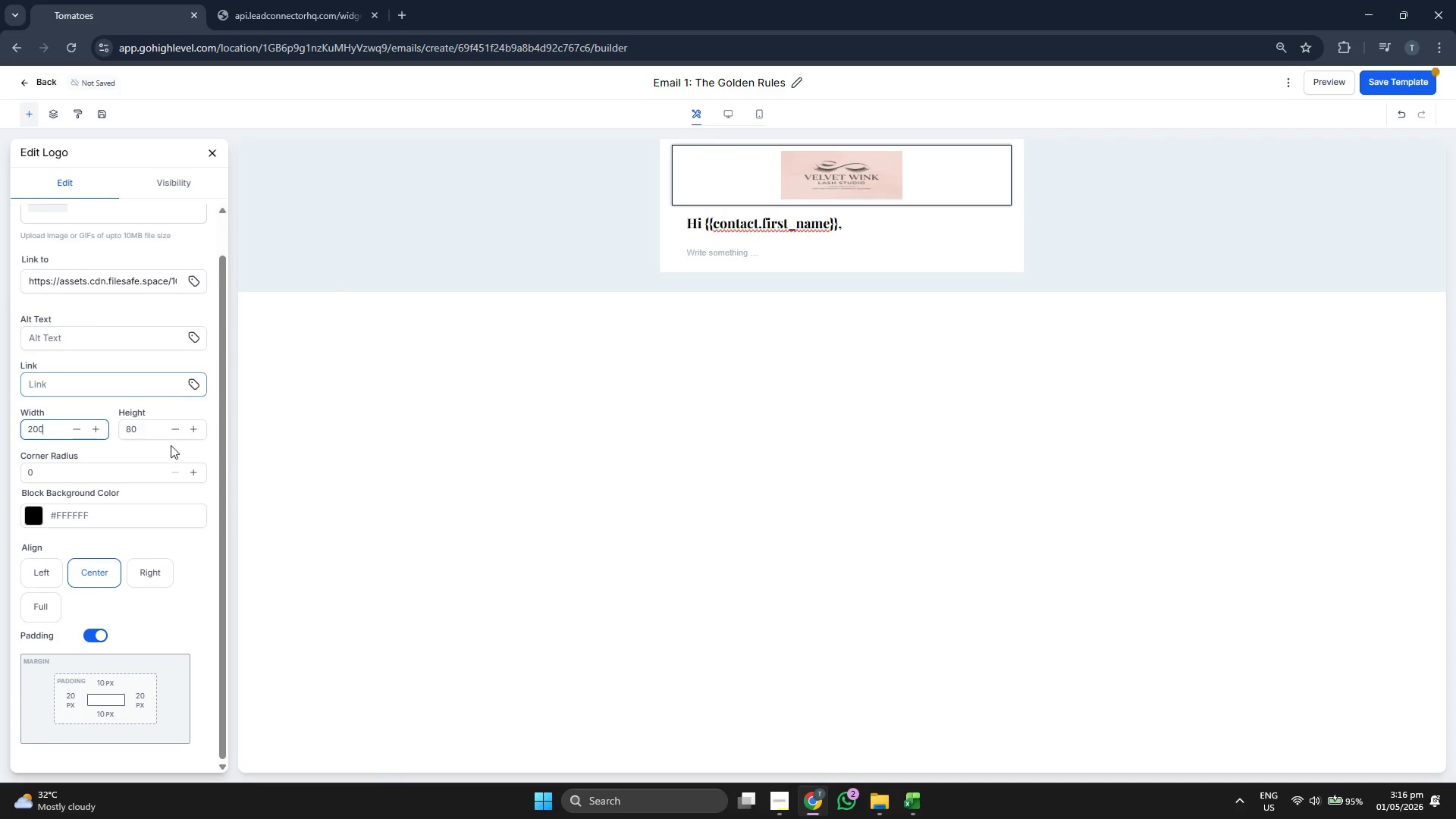 
left_click([166, 436])
 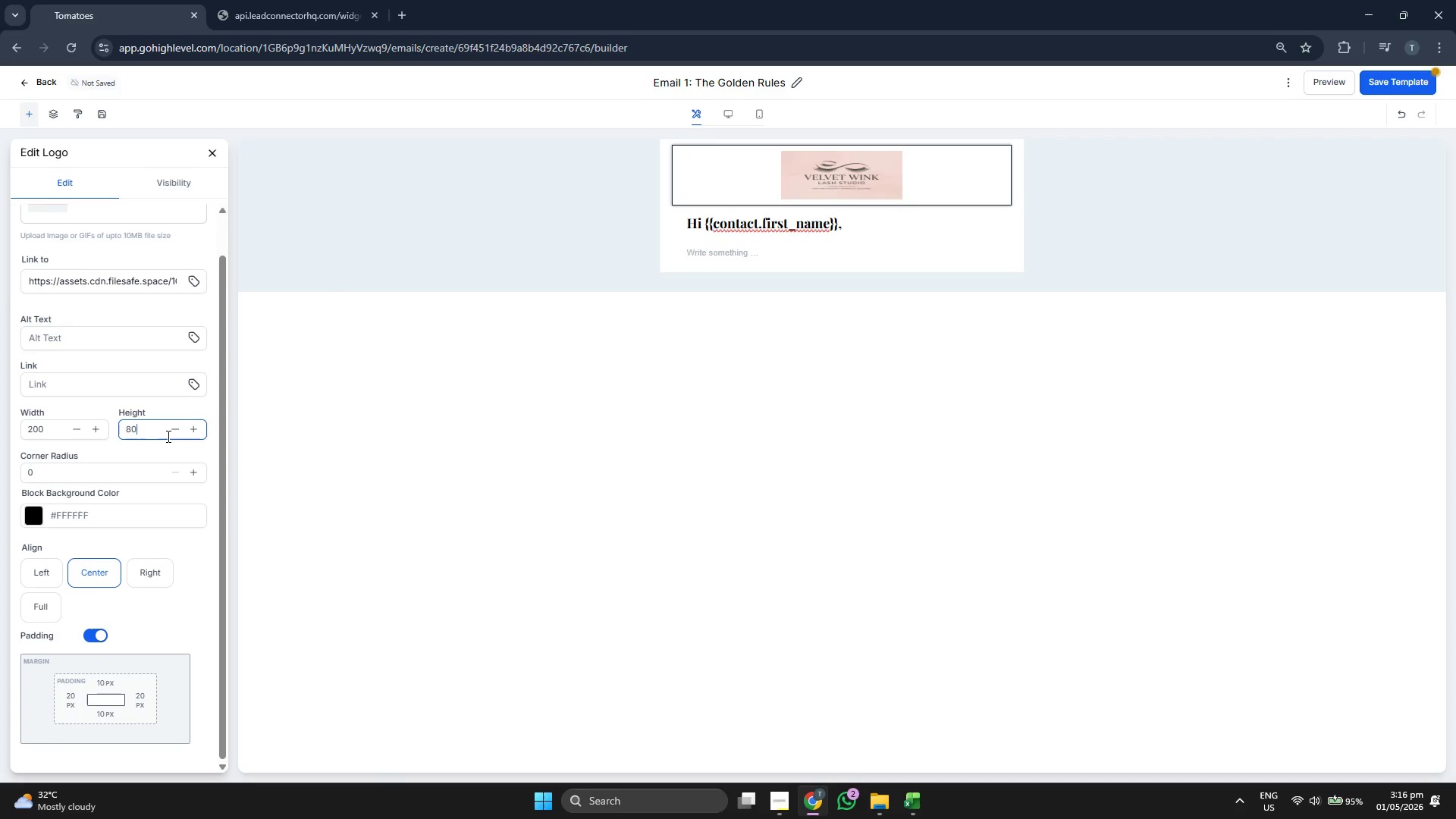 
key(Backspace)
key(Backspace)
type(200)
key(Backspace)
key(Backspace)
key(Backspace)
type(200)
key(Backspace)
key(Backspace)
key(Backspace)
type(150)
 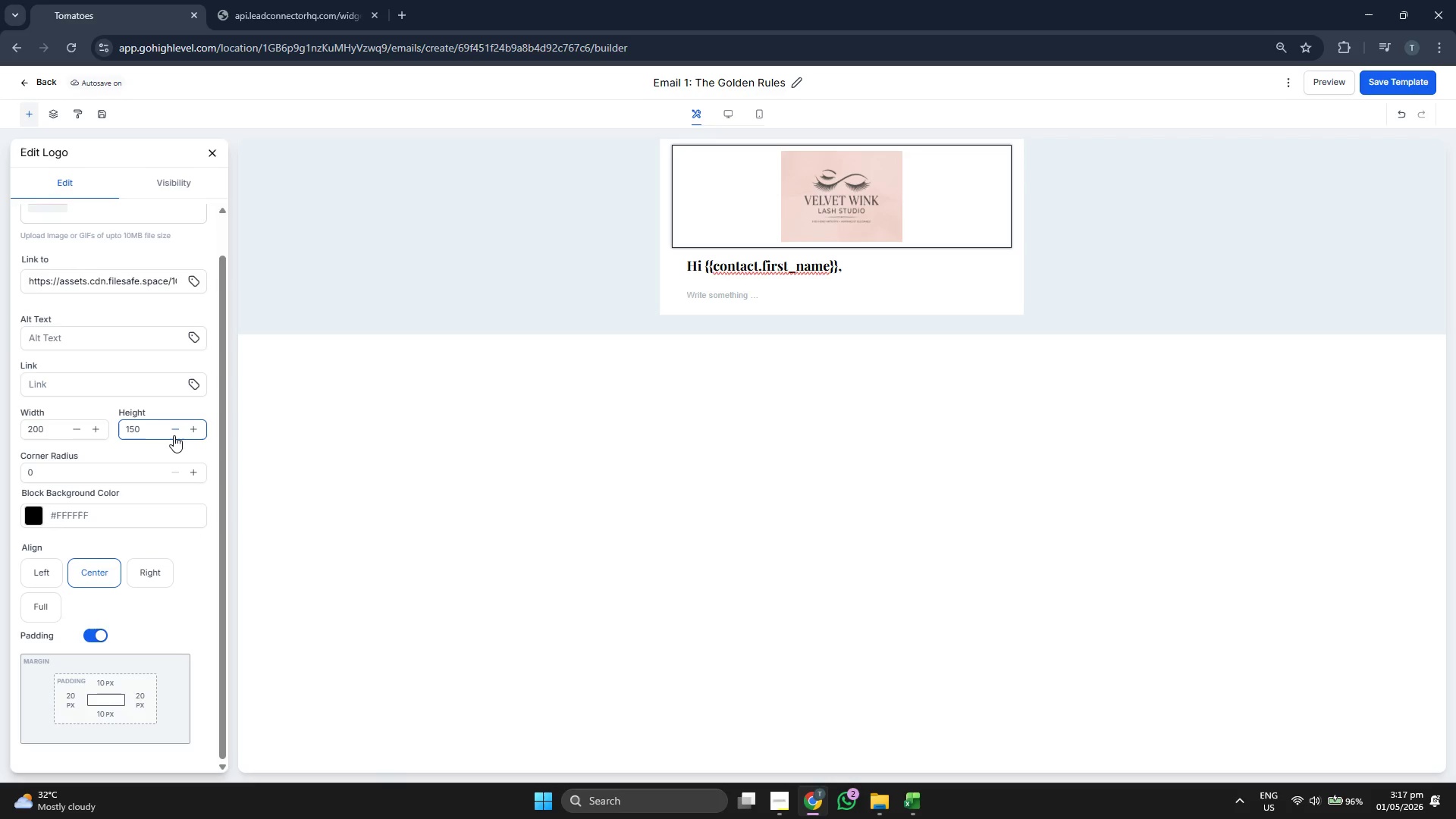 
wait(18.17)
 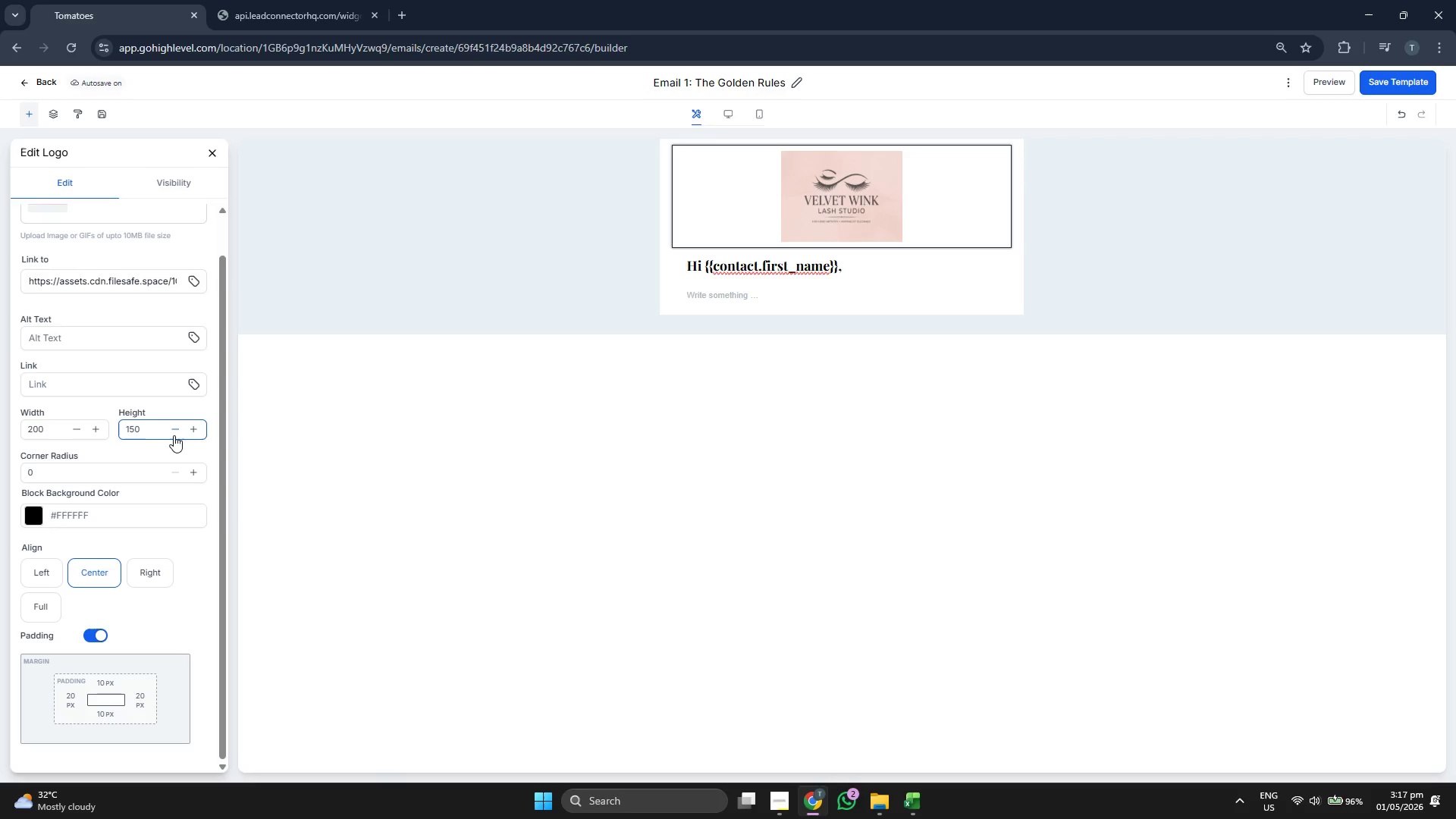 
left_click([58, 428])
 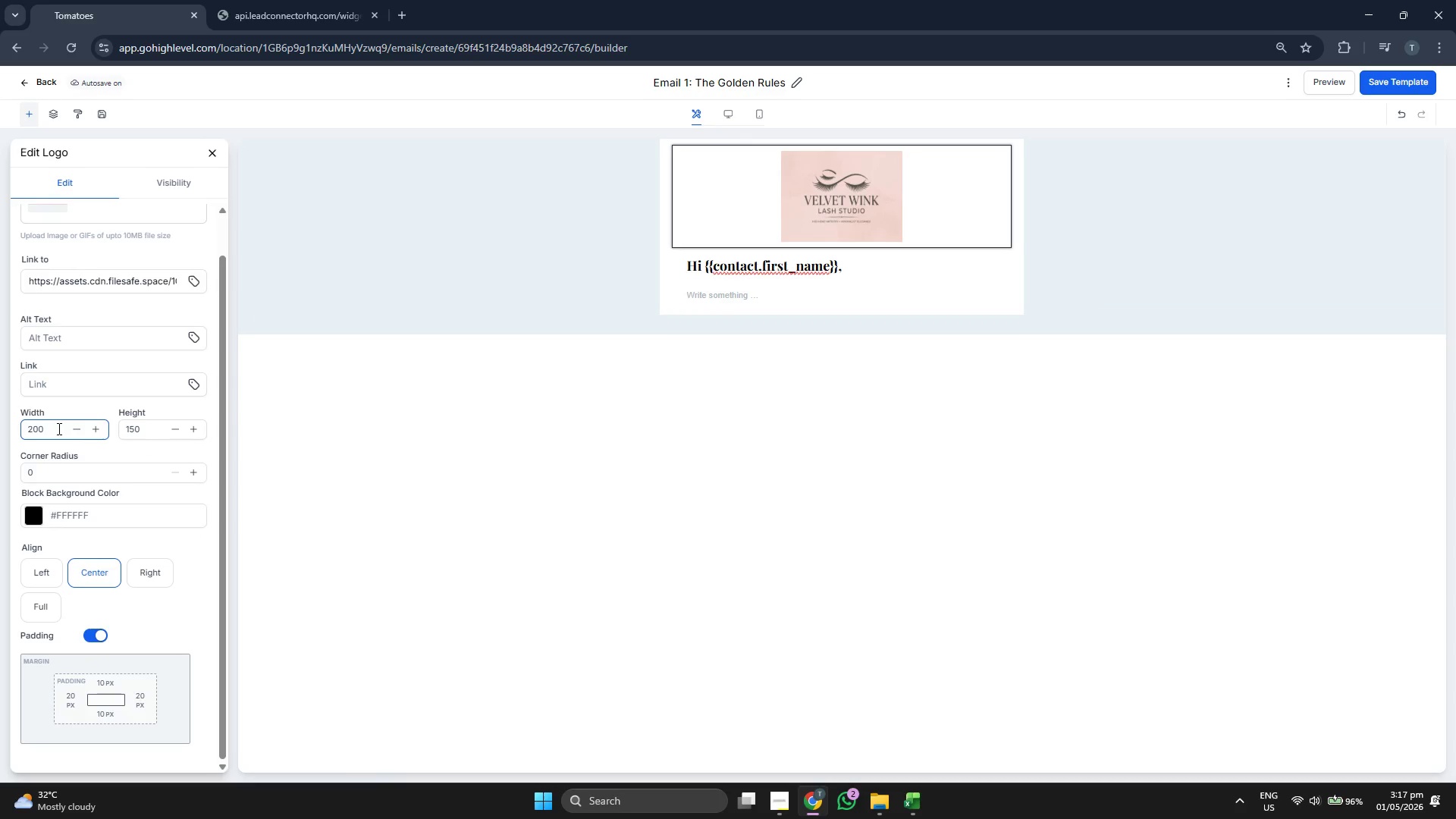 
key(Backspace)
key(Backspace)
key(Backspace)
type(300)
key(Backspace)
key(Backspace)
key(Backspace)
type(400)
key(Backspace)
key(Backspace)
key(Backspace)
key(Backspace)
type(500)
key(Backspace)
key(Backspace)
key(Backspace)
type(400)
key(Backspace)
key(Backspace)
key(Backspace)
type(500)
key(Backspace)
key(Backspace)
key(Backspace)
type(400)
 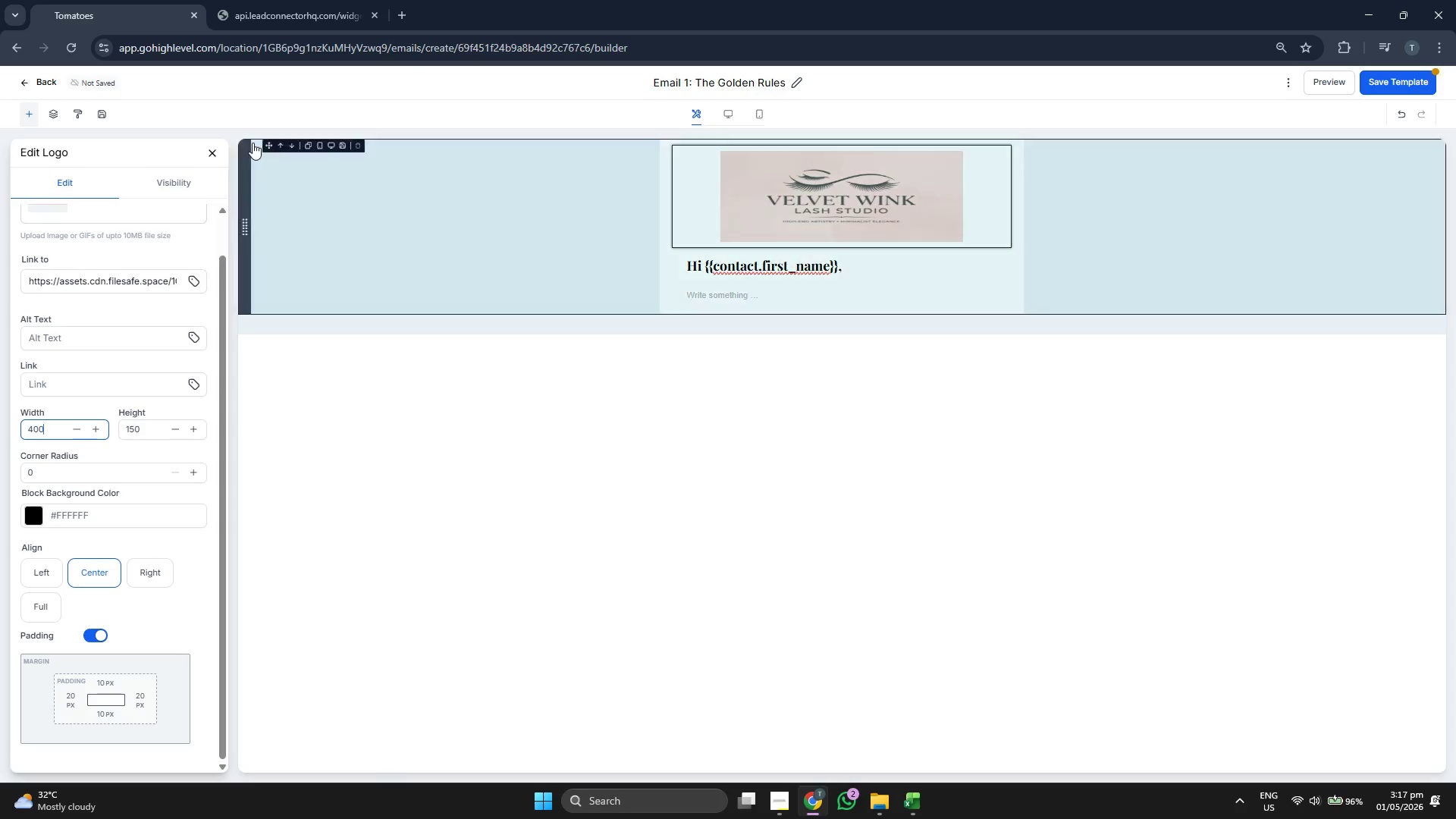 
left_click([207, 150])
 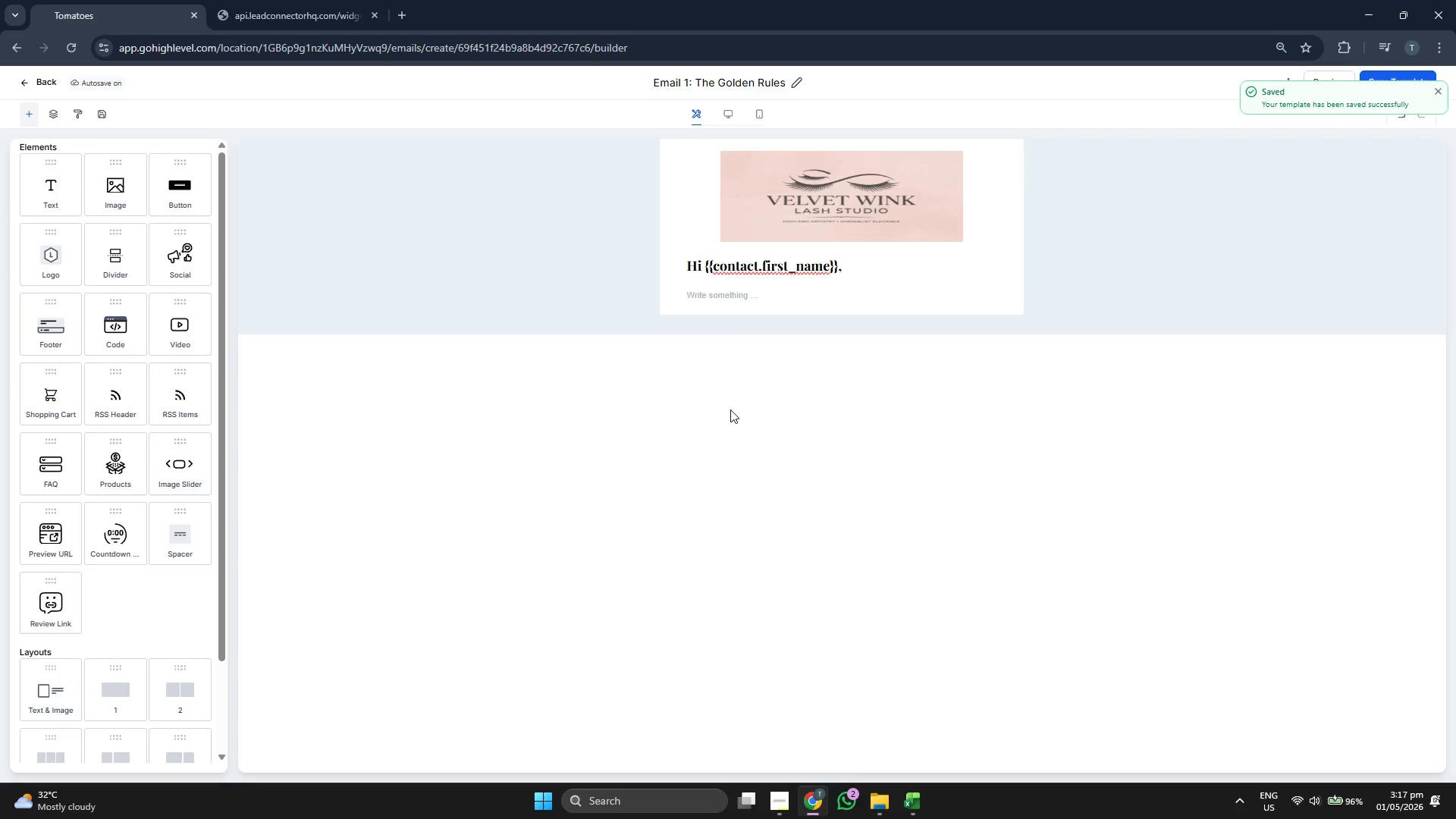 
wait(9.33)
 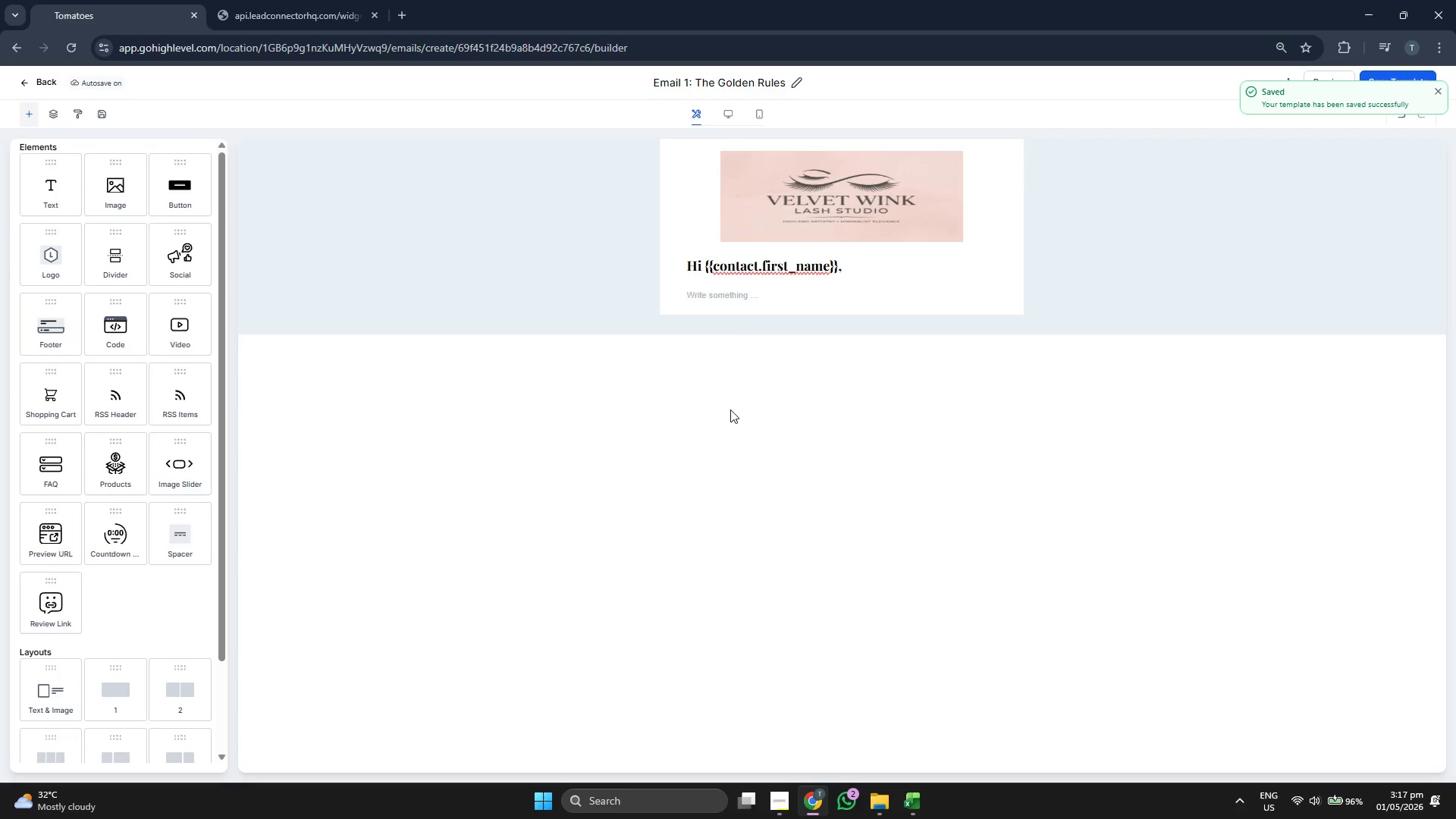 
left_click([1441, 96])
 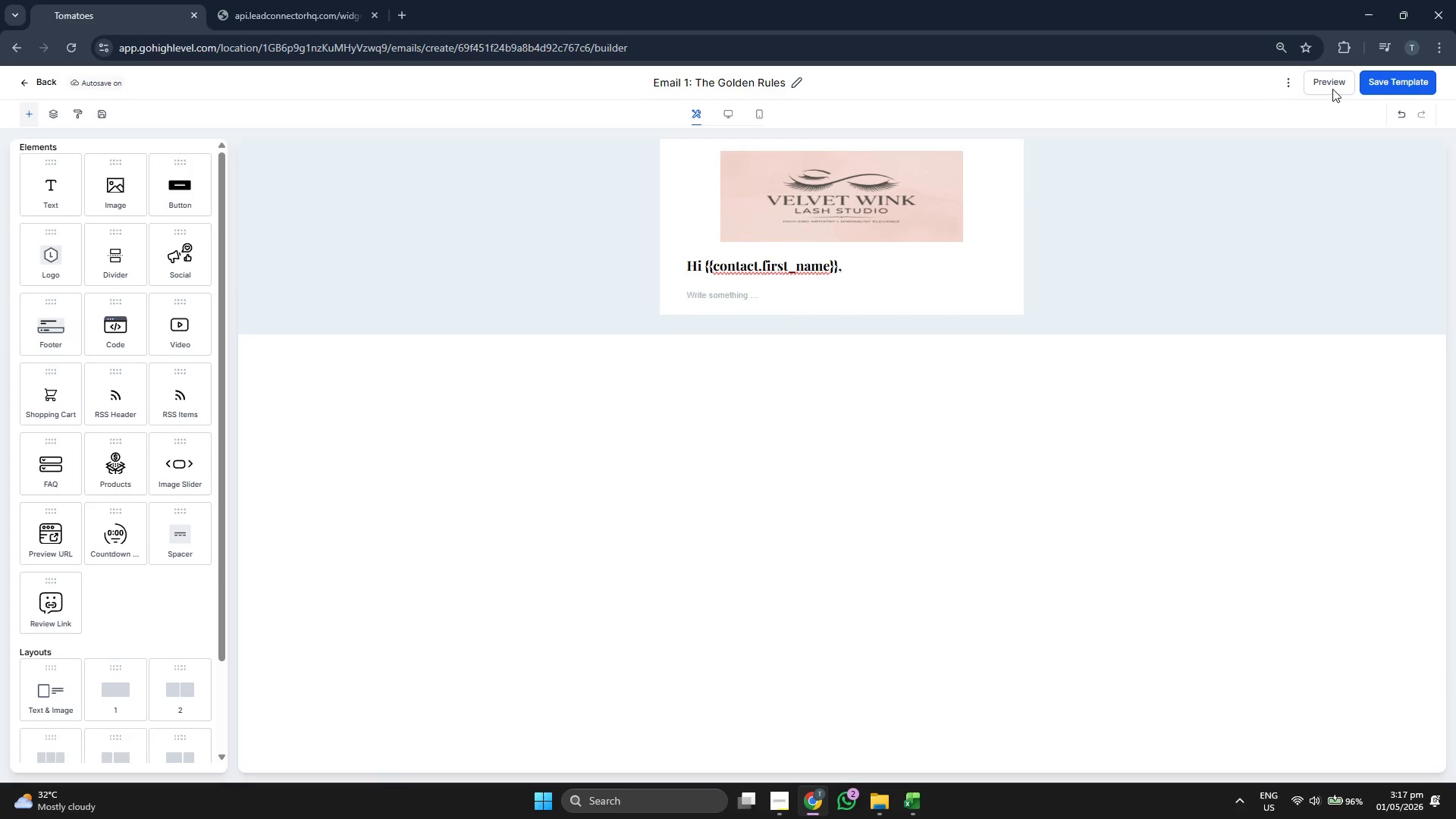 
left_click([1325, 86])
 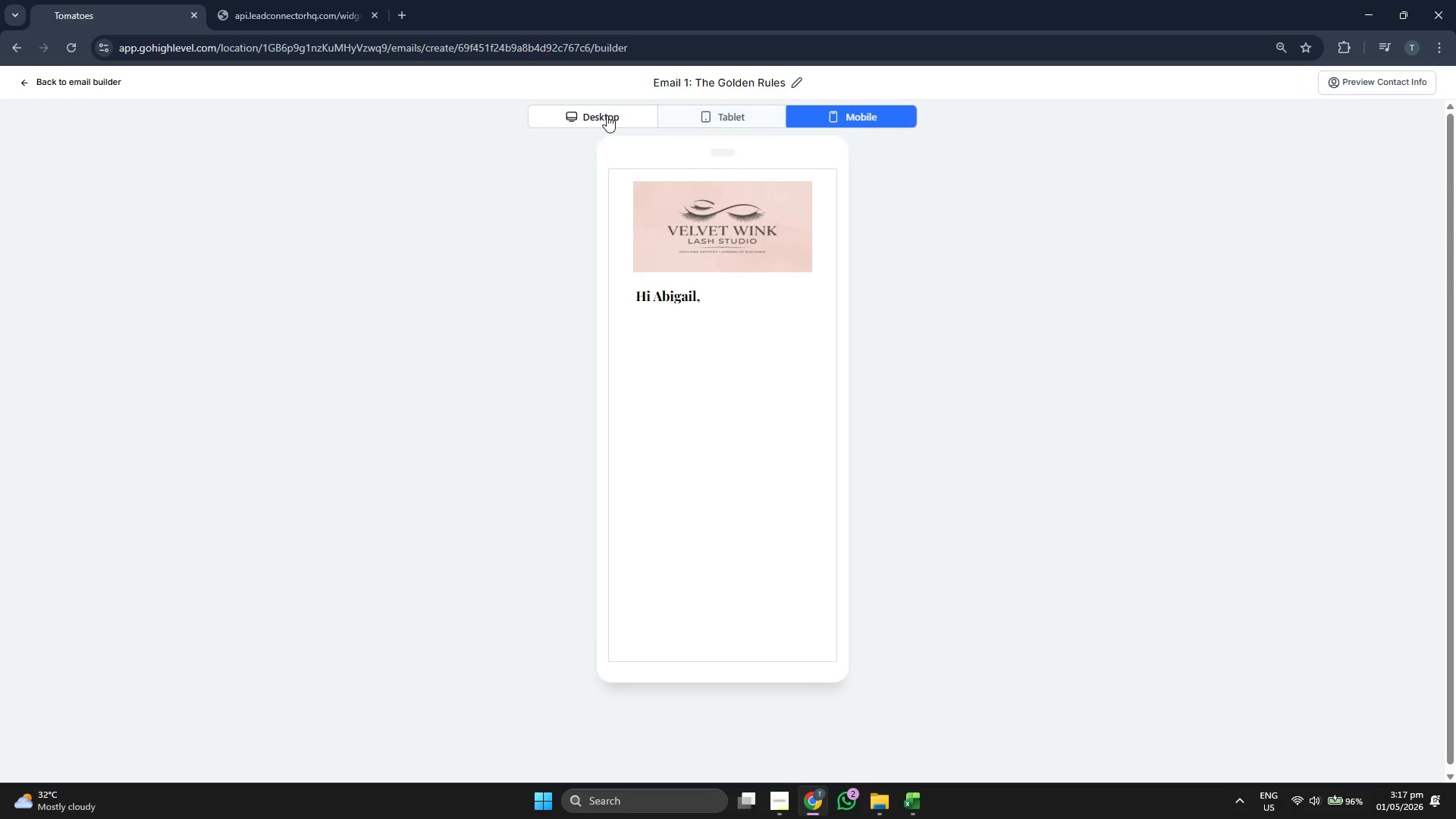 
wait(5.27)
 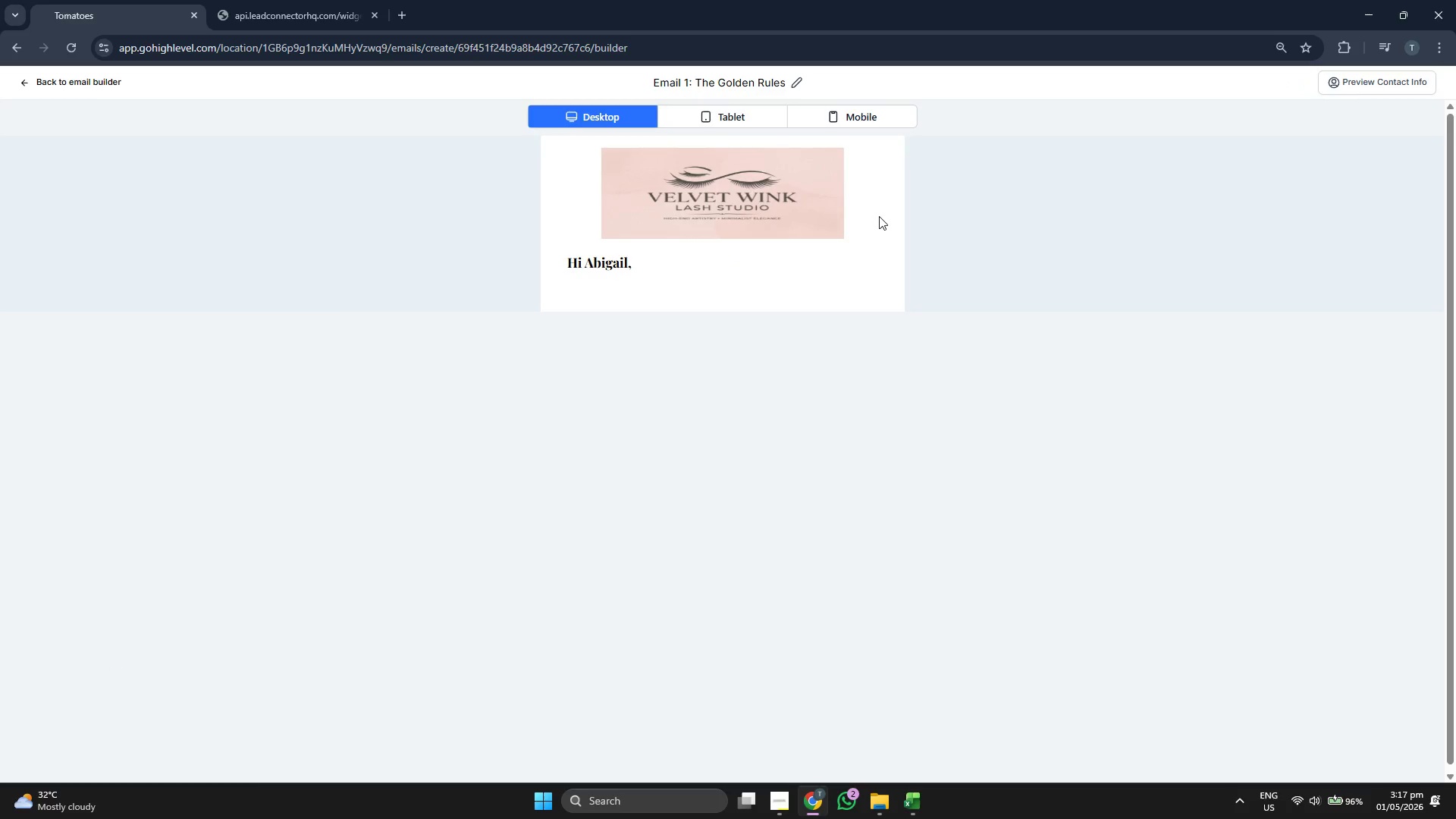 
left_click([50, 88])
 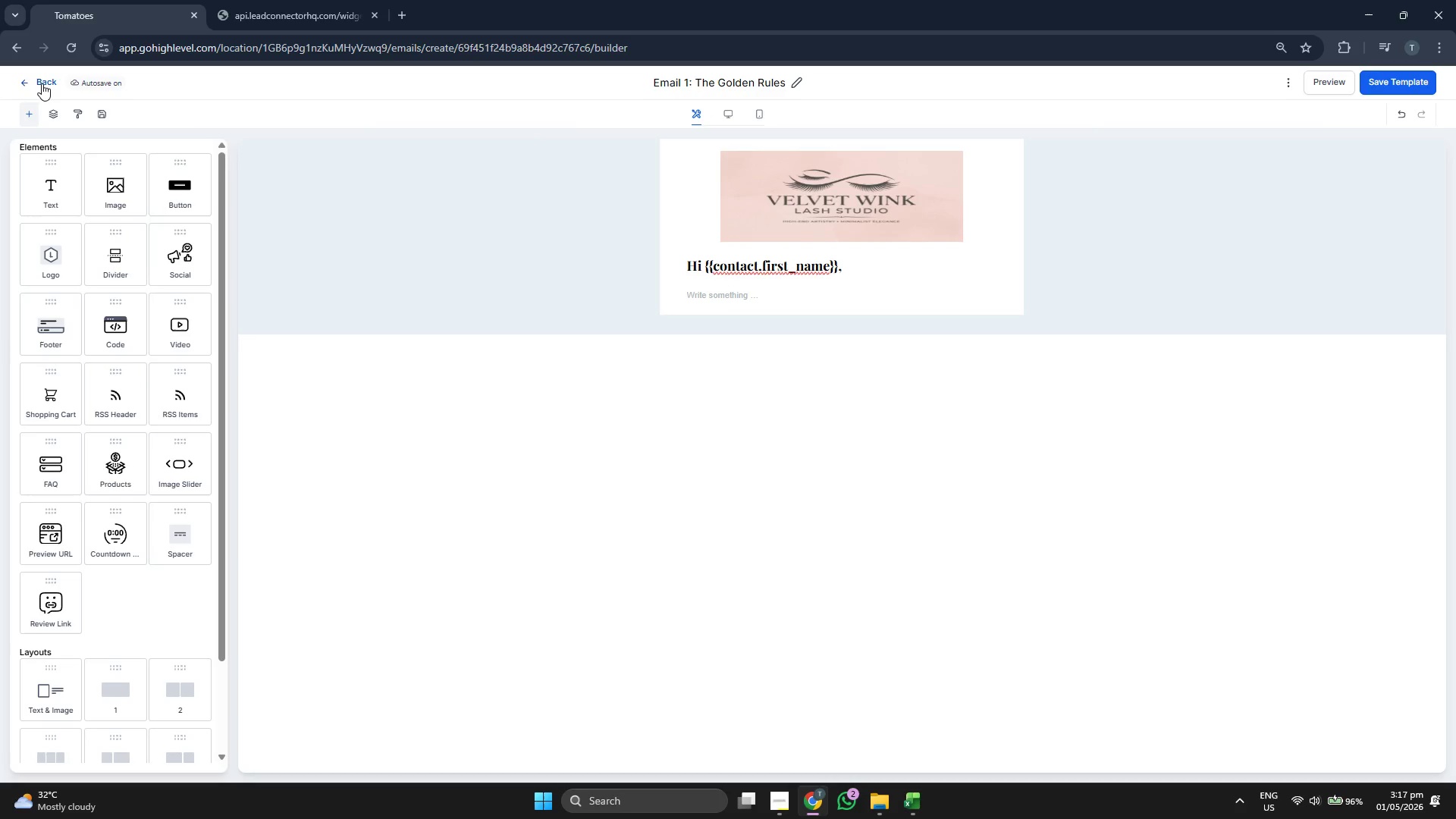 
left_click([42, 83])
 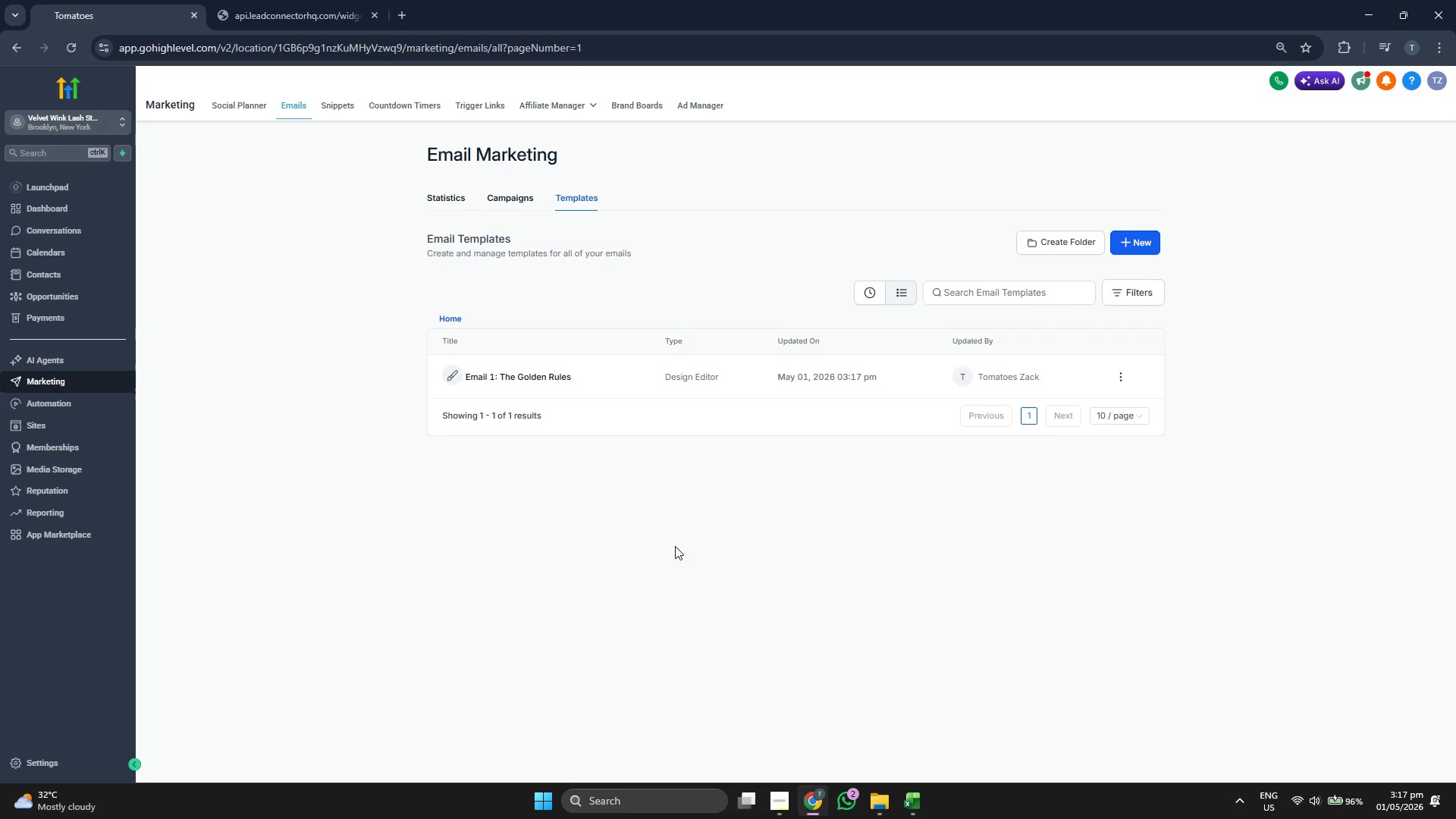 
wait(7.08)
 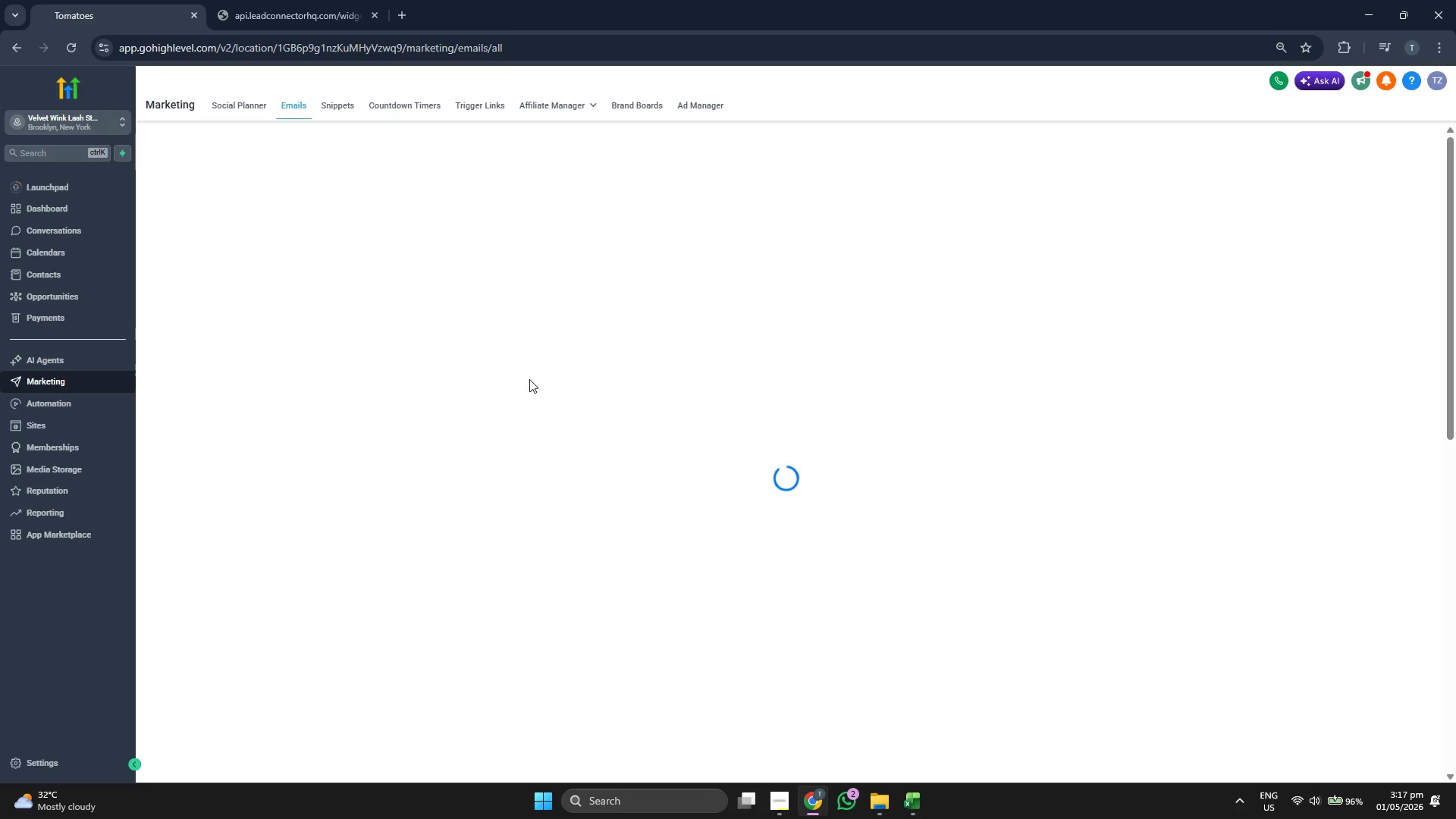 
left_click([526, 379])
 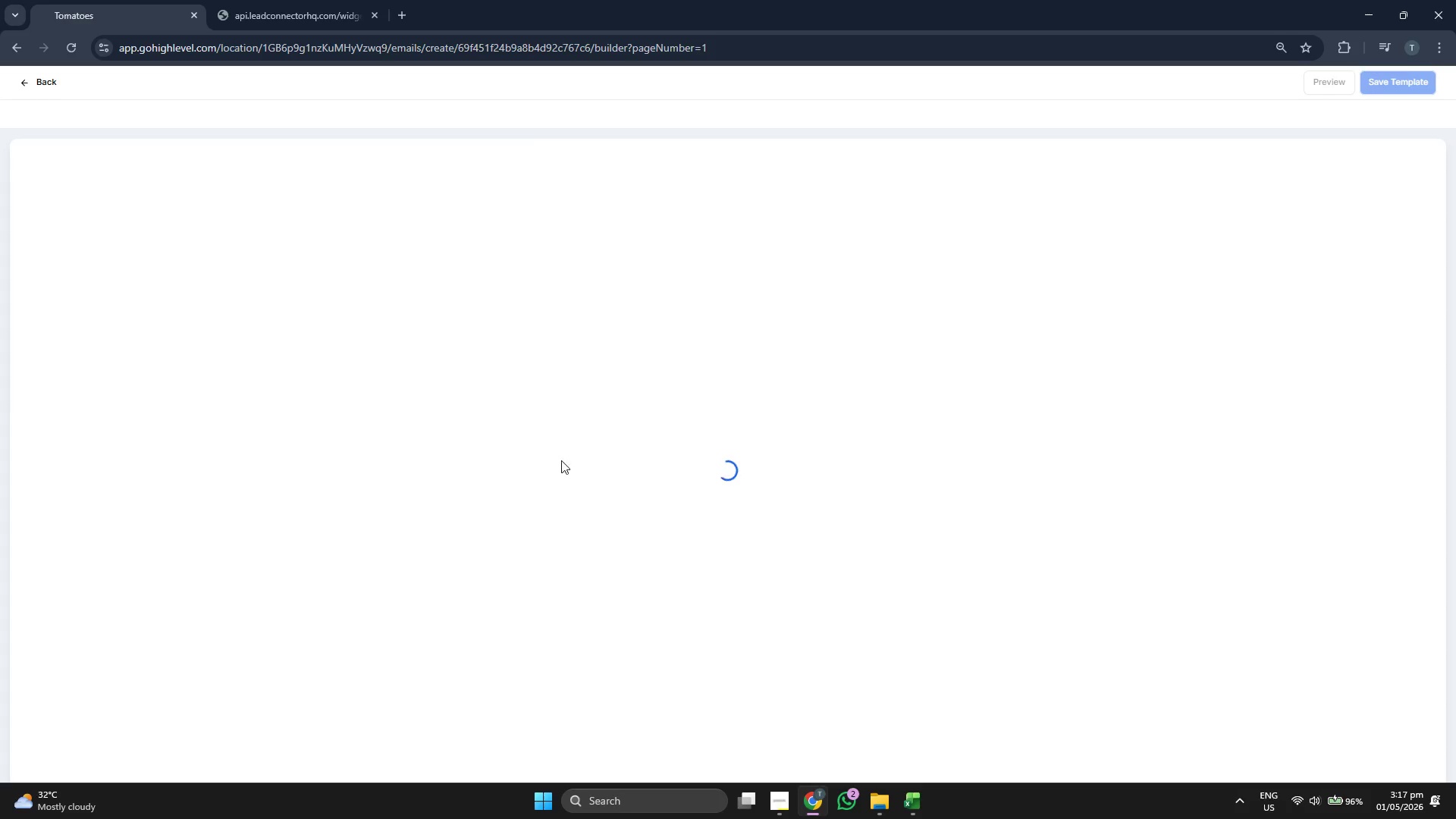 
wait(6.2)
 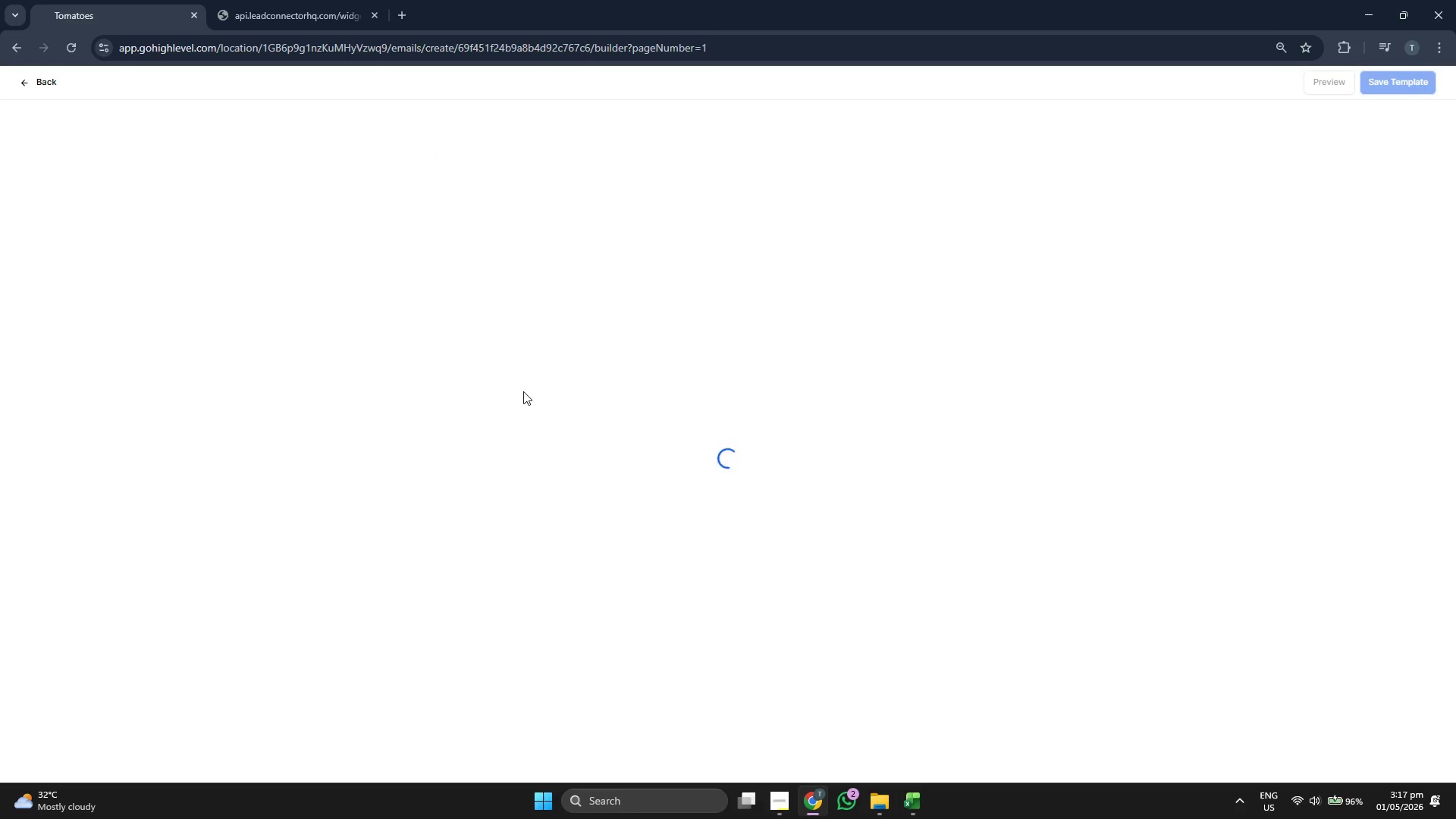 
left_click([726, 300])
 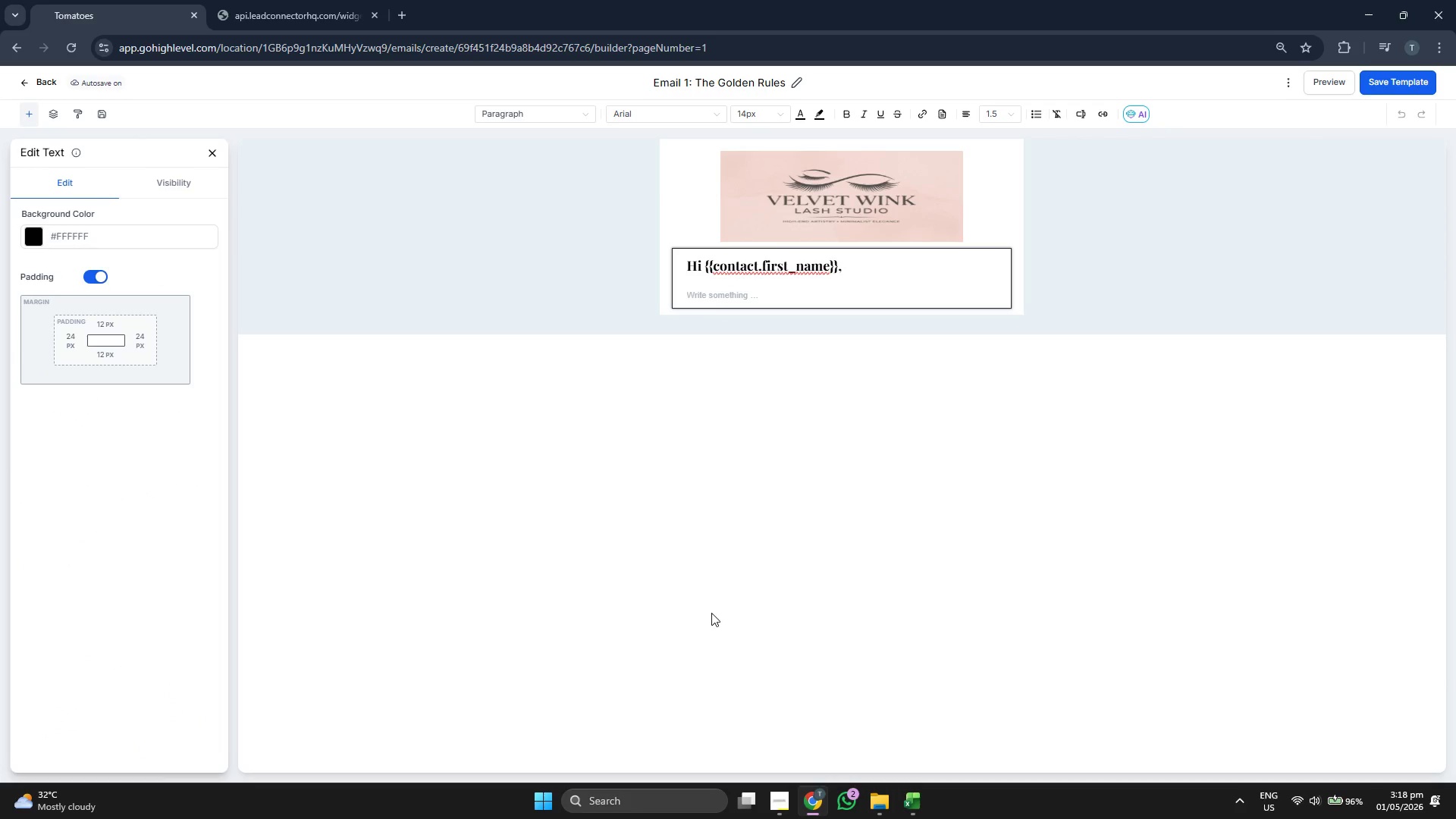 
wait(6.77)
 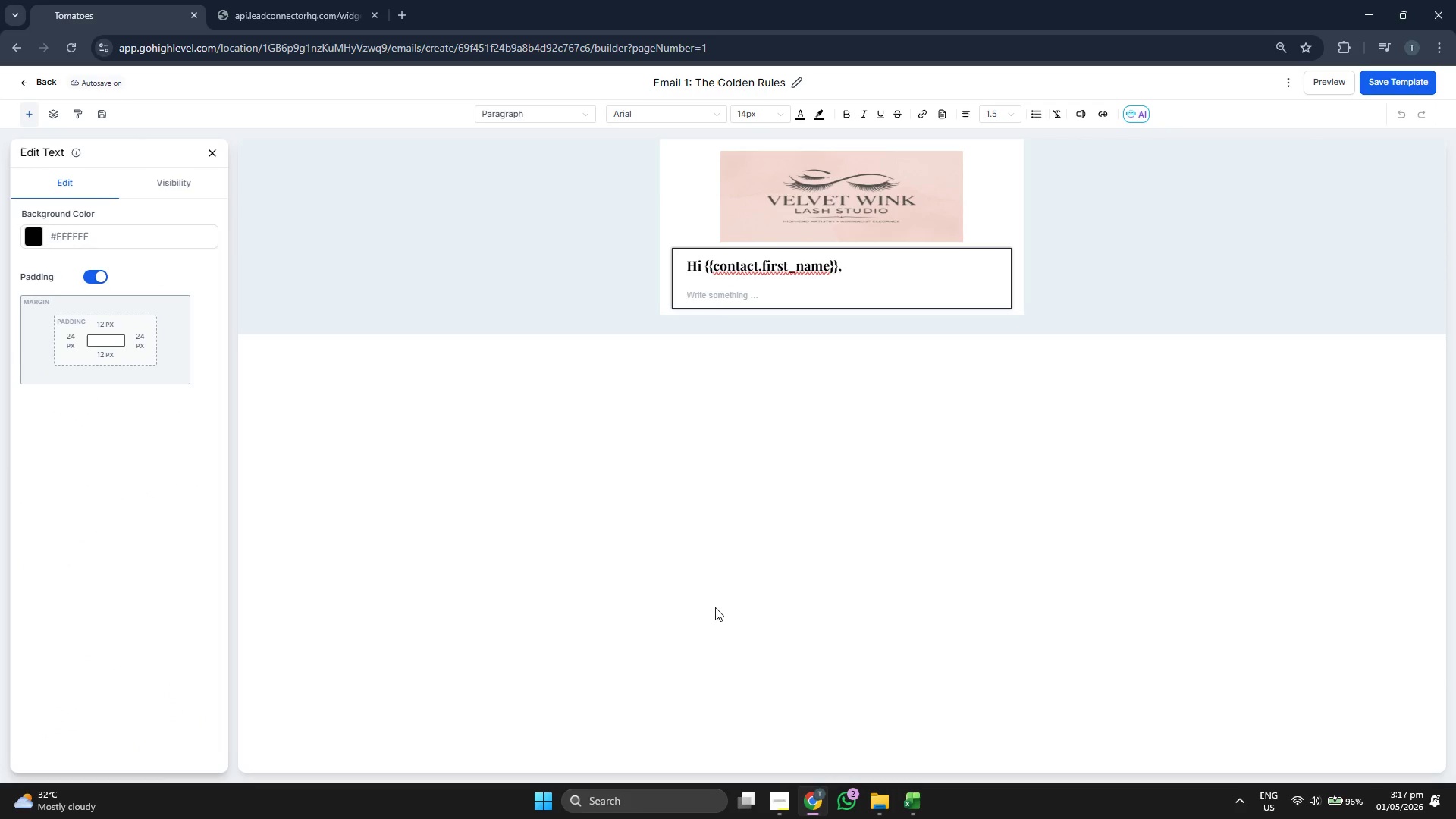 
left_click([783, 798])